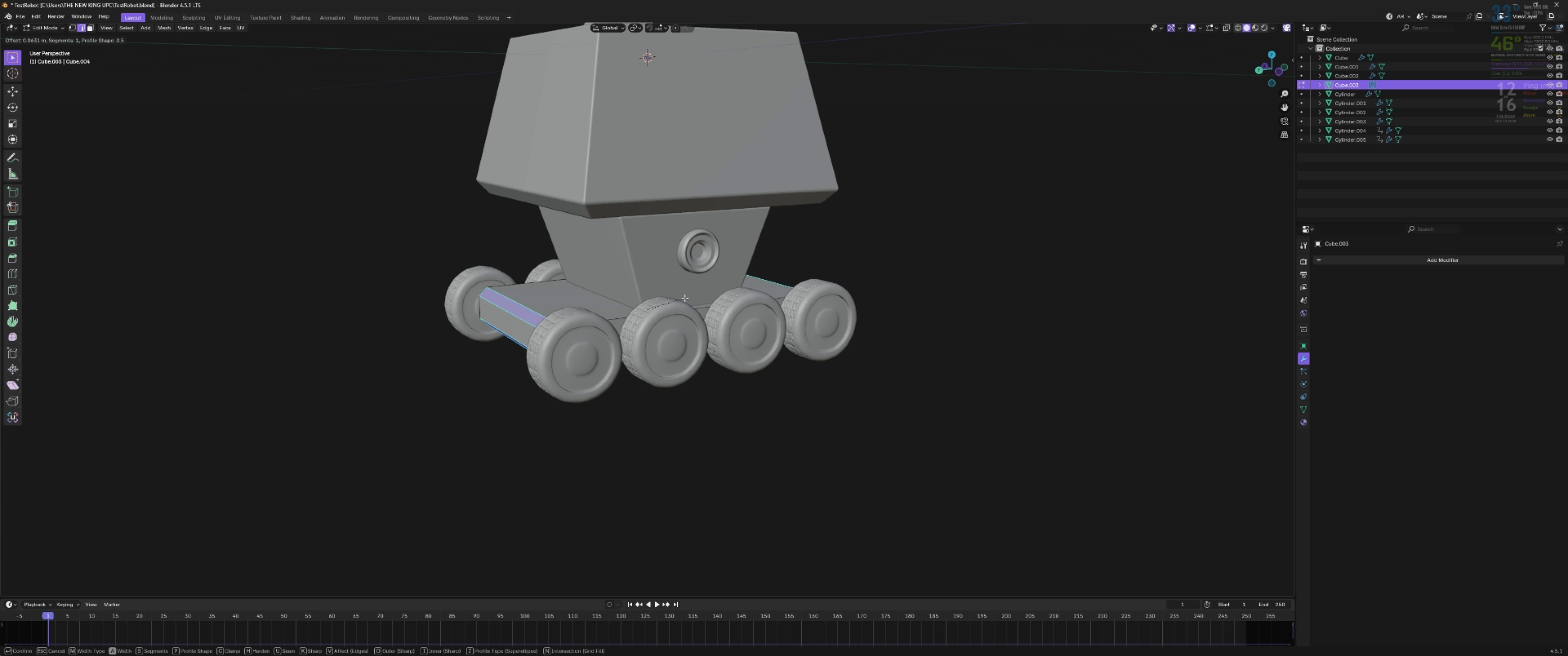 
hold_key(key=ShiftLeft, duration=1.5)
 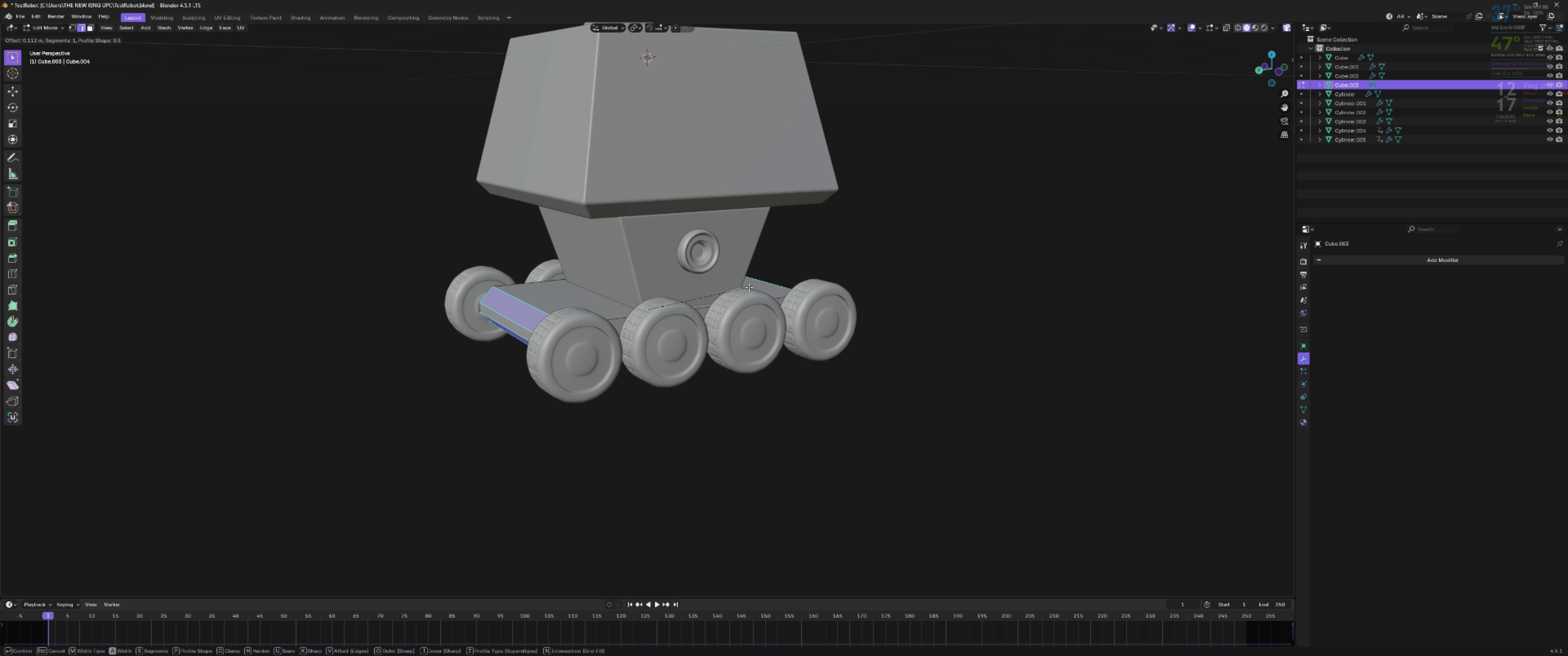 
hold_key(key=ShiftLeft, duration=0.95)
left_click([749, 287])
 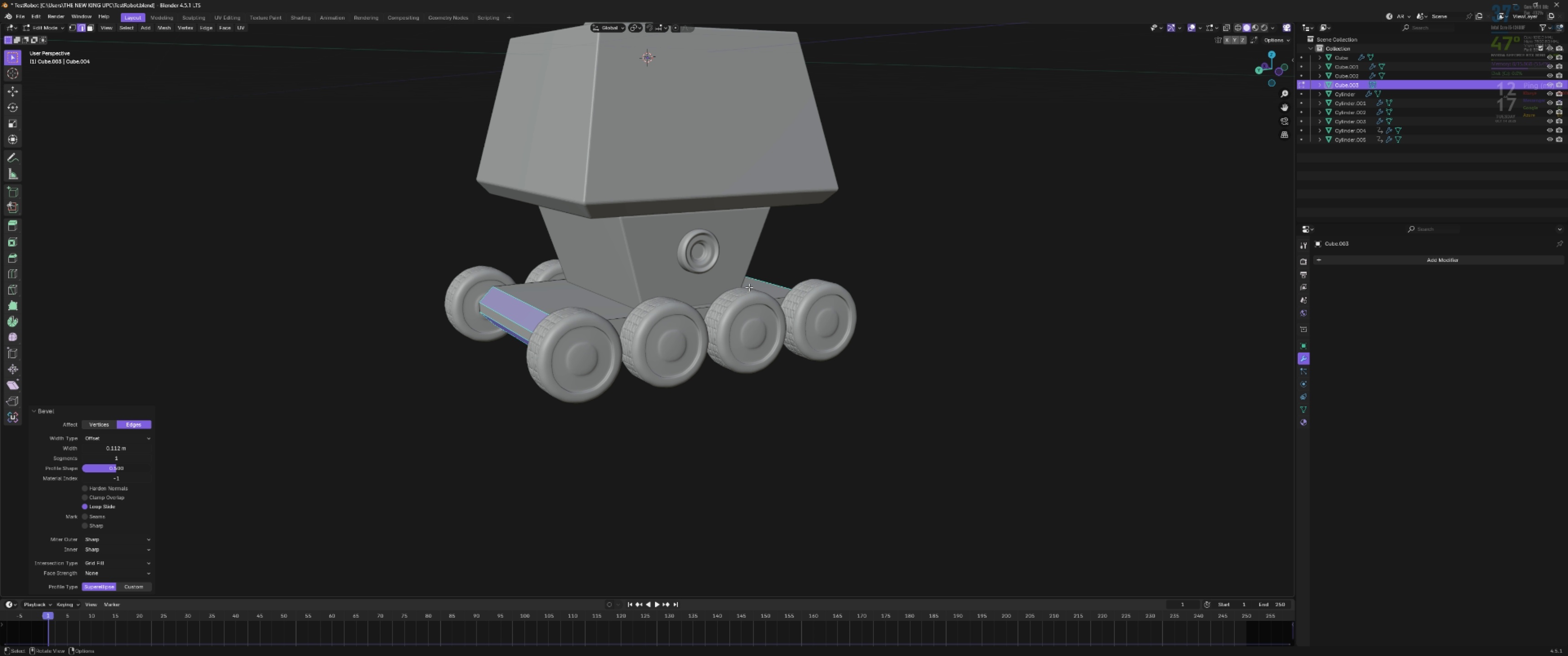 
key(Tab)
 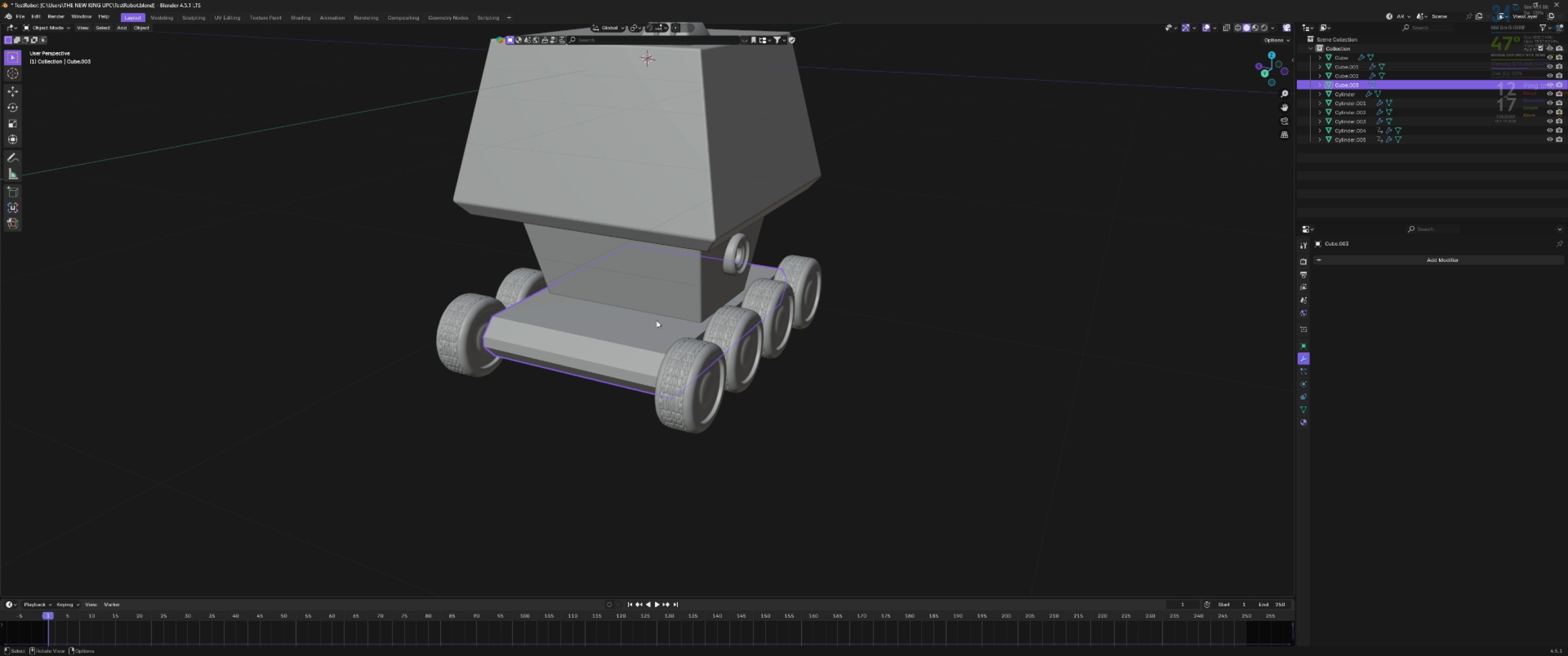 
right_click([619, 328])
 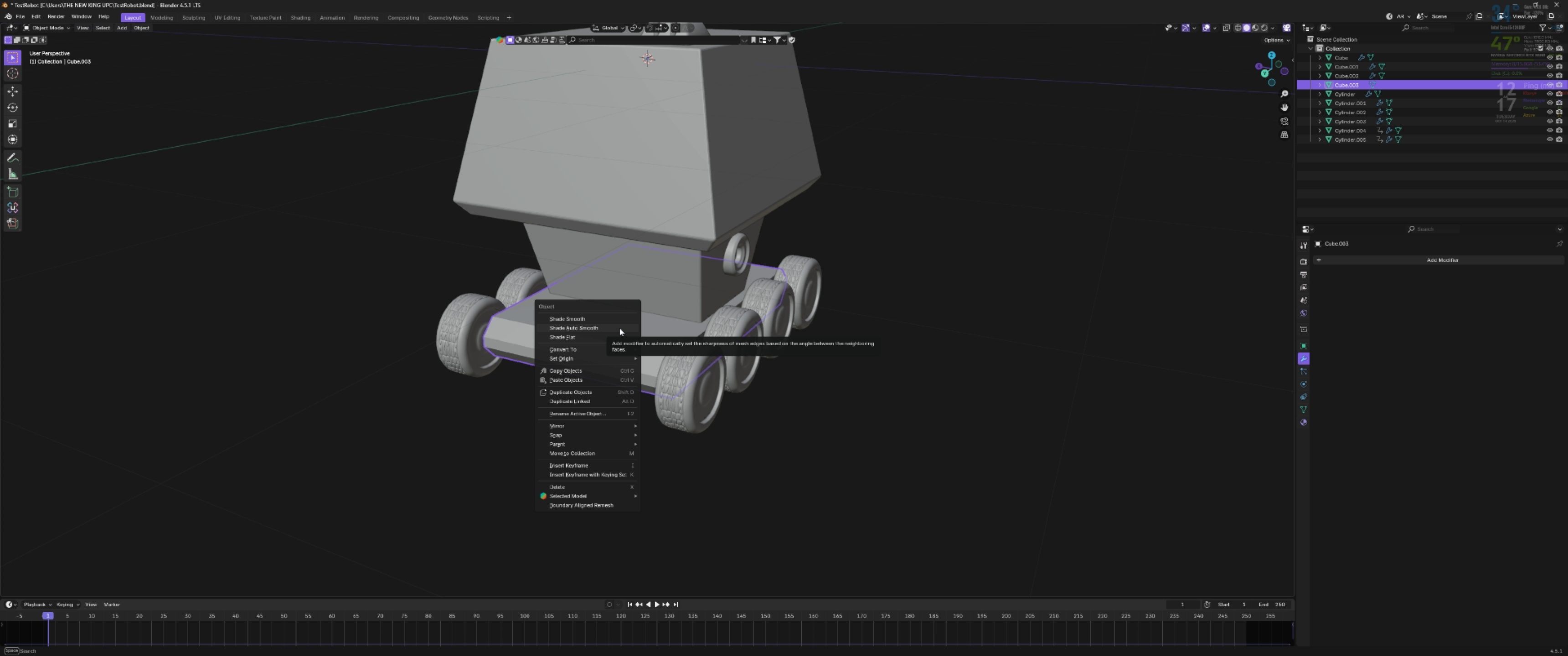 
left_click([619, 328])
 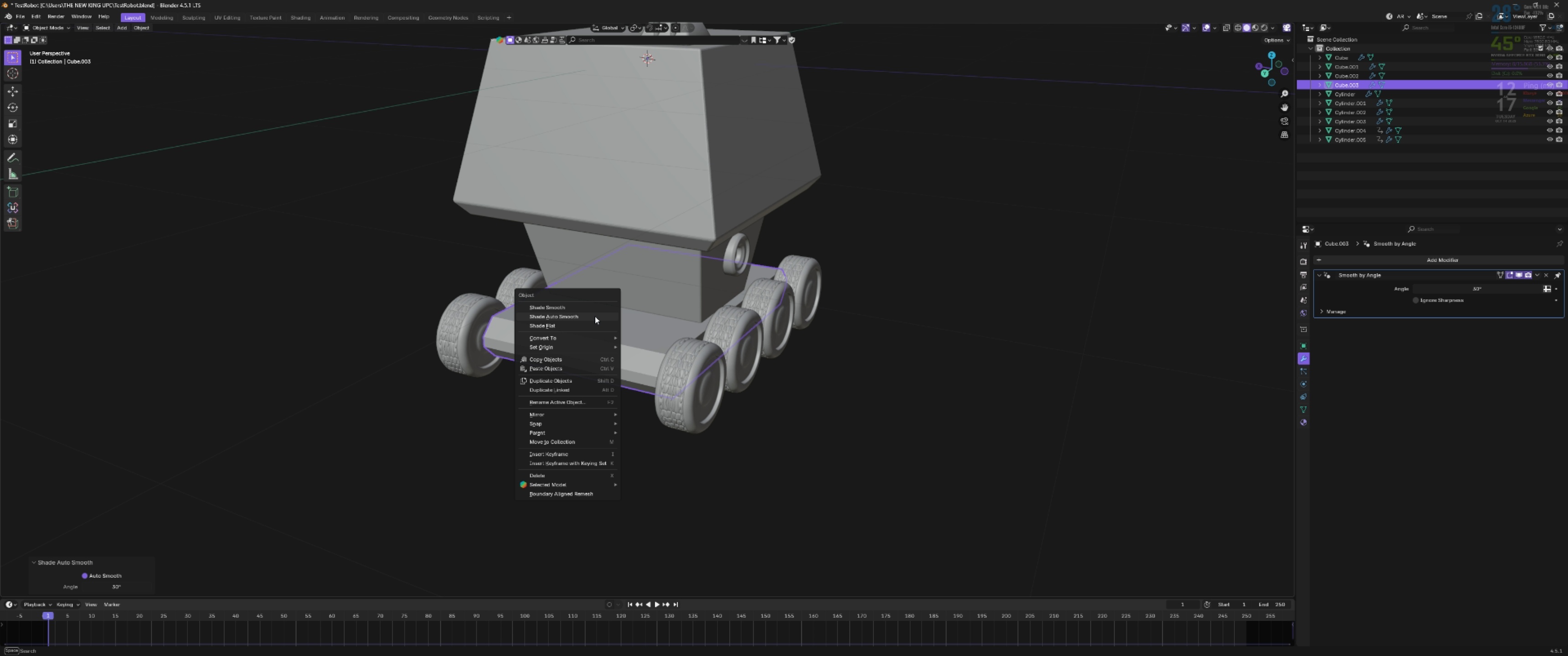 
left_click([1439, 264])
 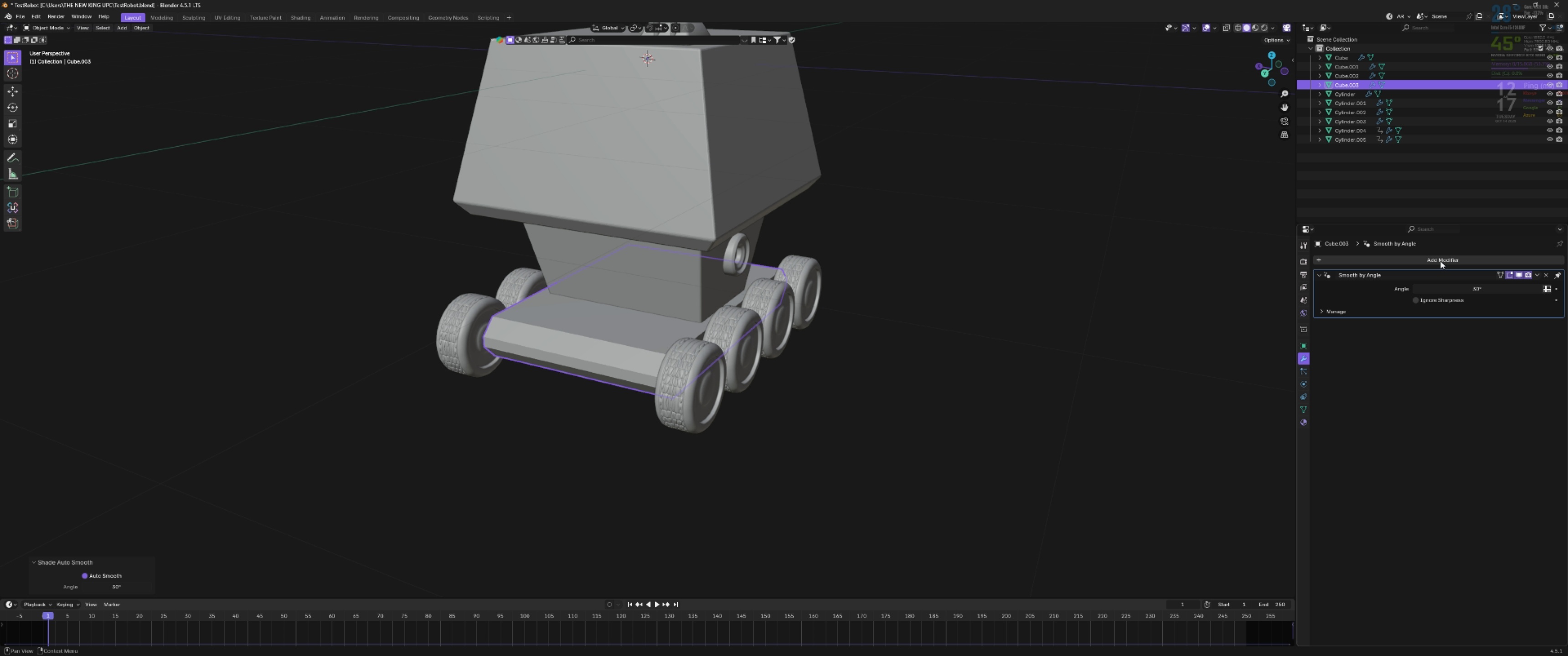 
left_click([1440, 261])
 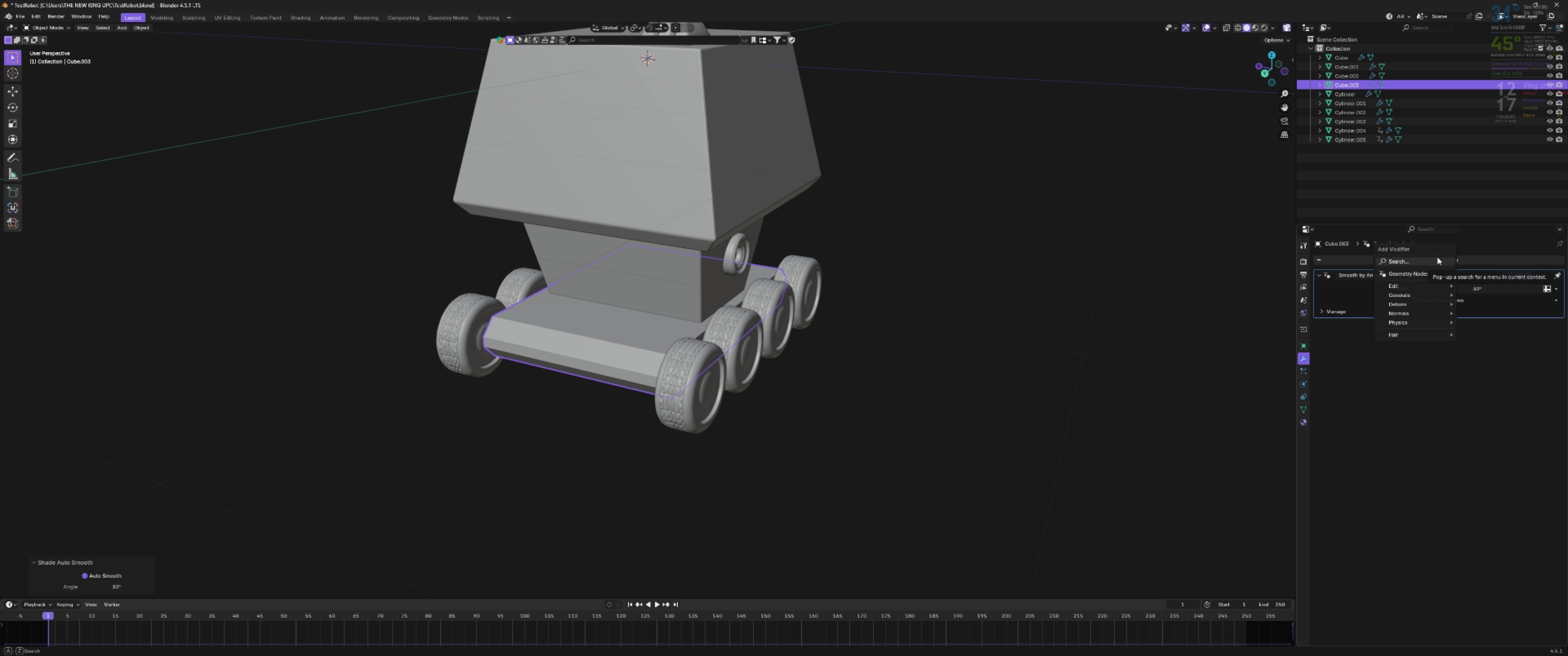 
left_click([1430, 263])
 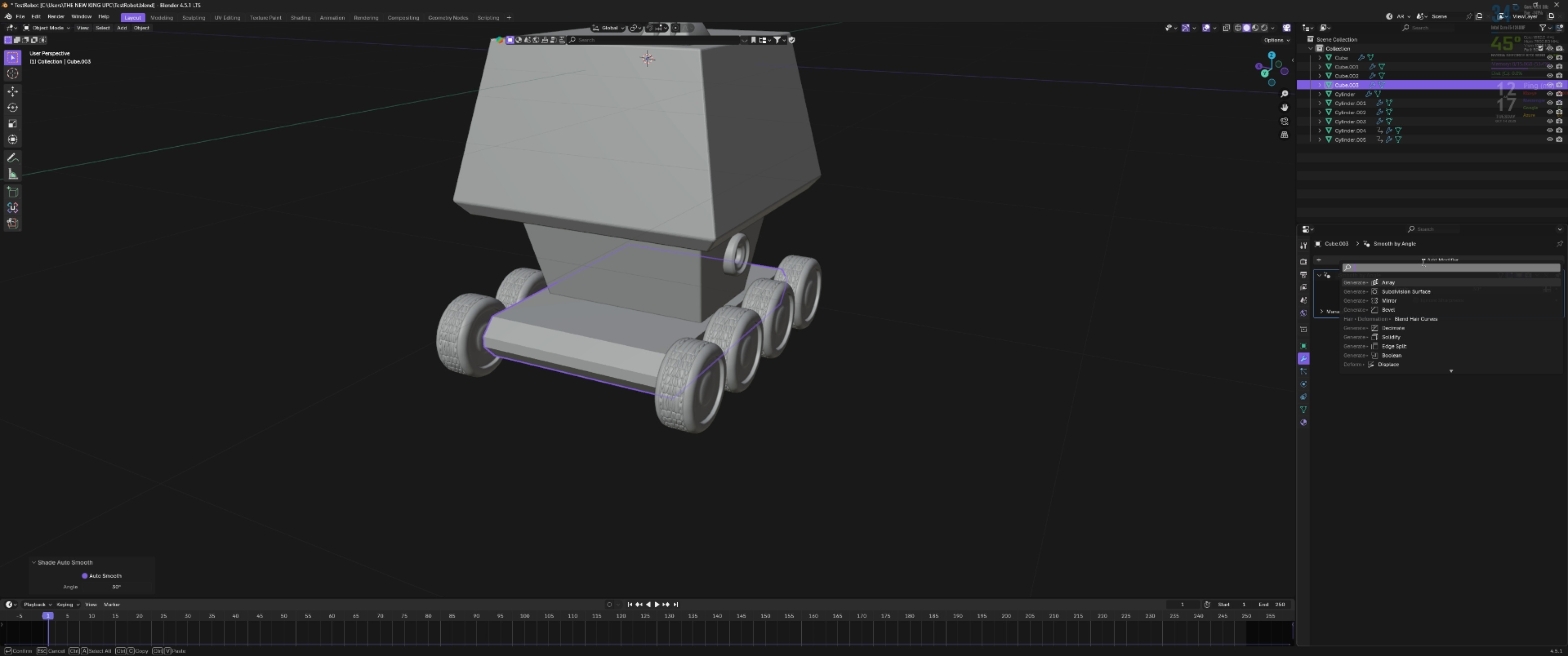 
type(bev)
 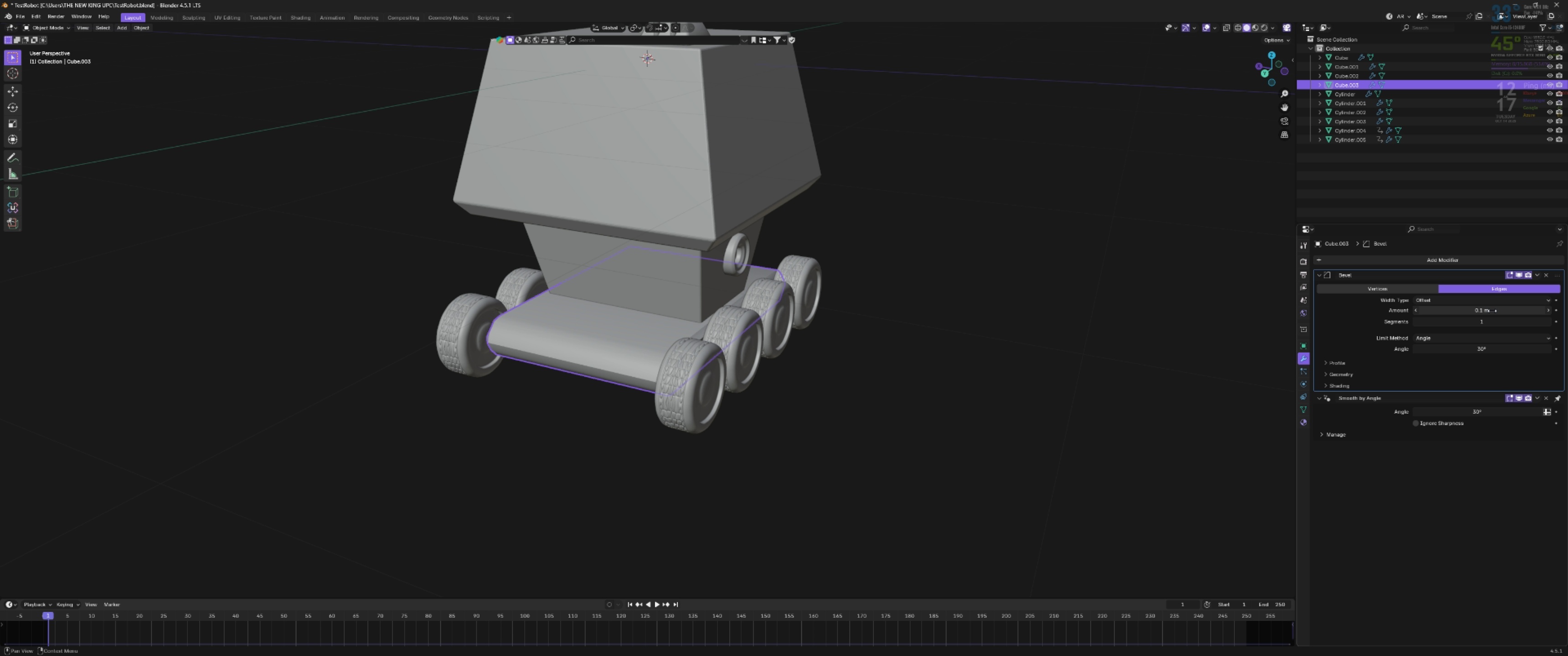 
left_click_drag(start_coordinate=[1548, 325], to_coordinate=[294, 325])
 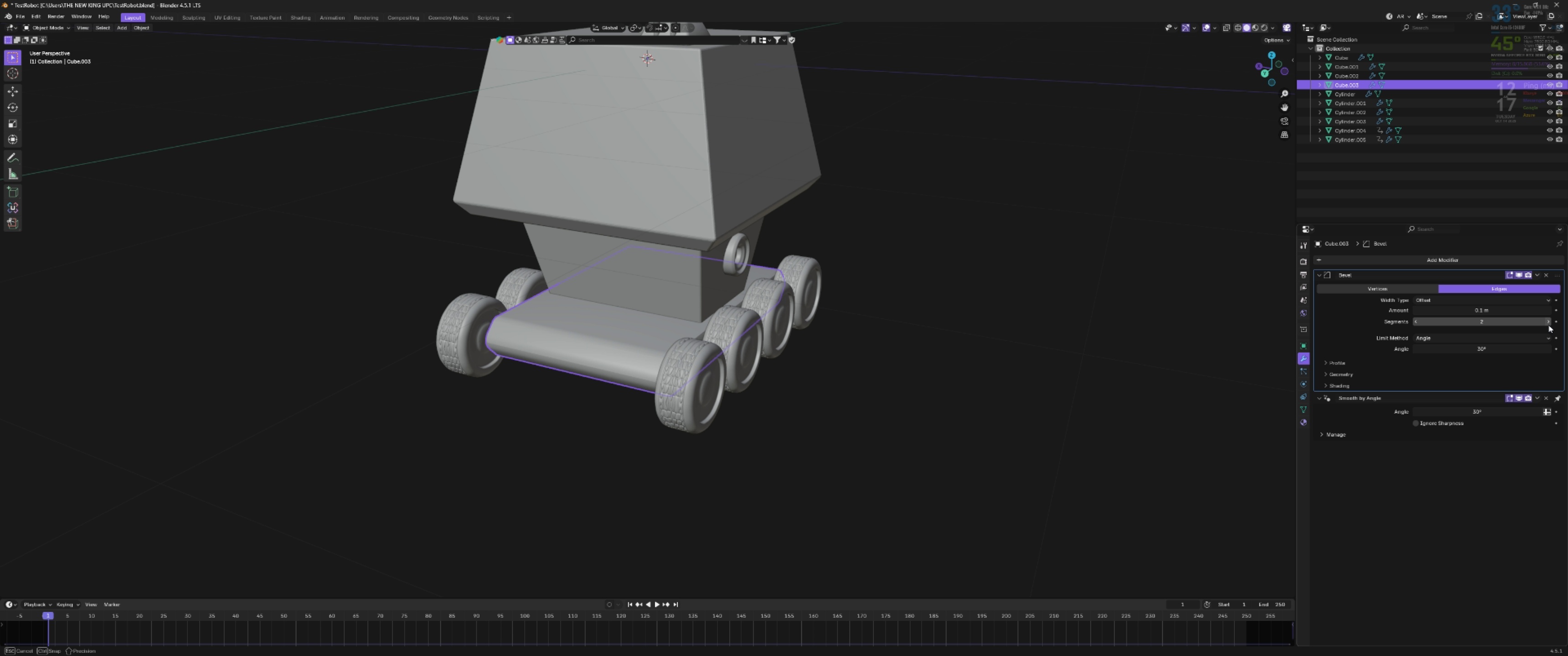 
double_click([1548, 325])
 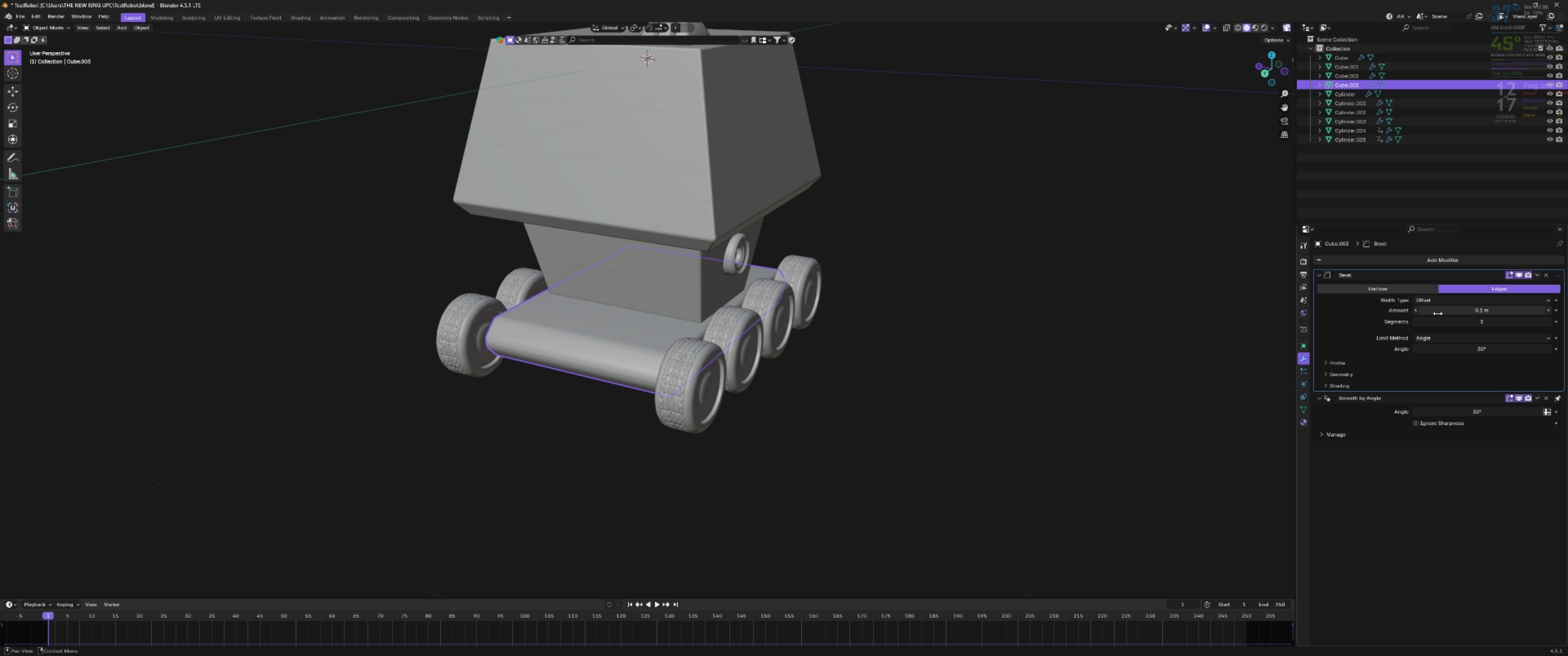 
left_click_drag(start_coordinate=[1445, 310], to_coordinate=[1398, 314])
 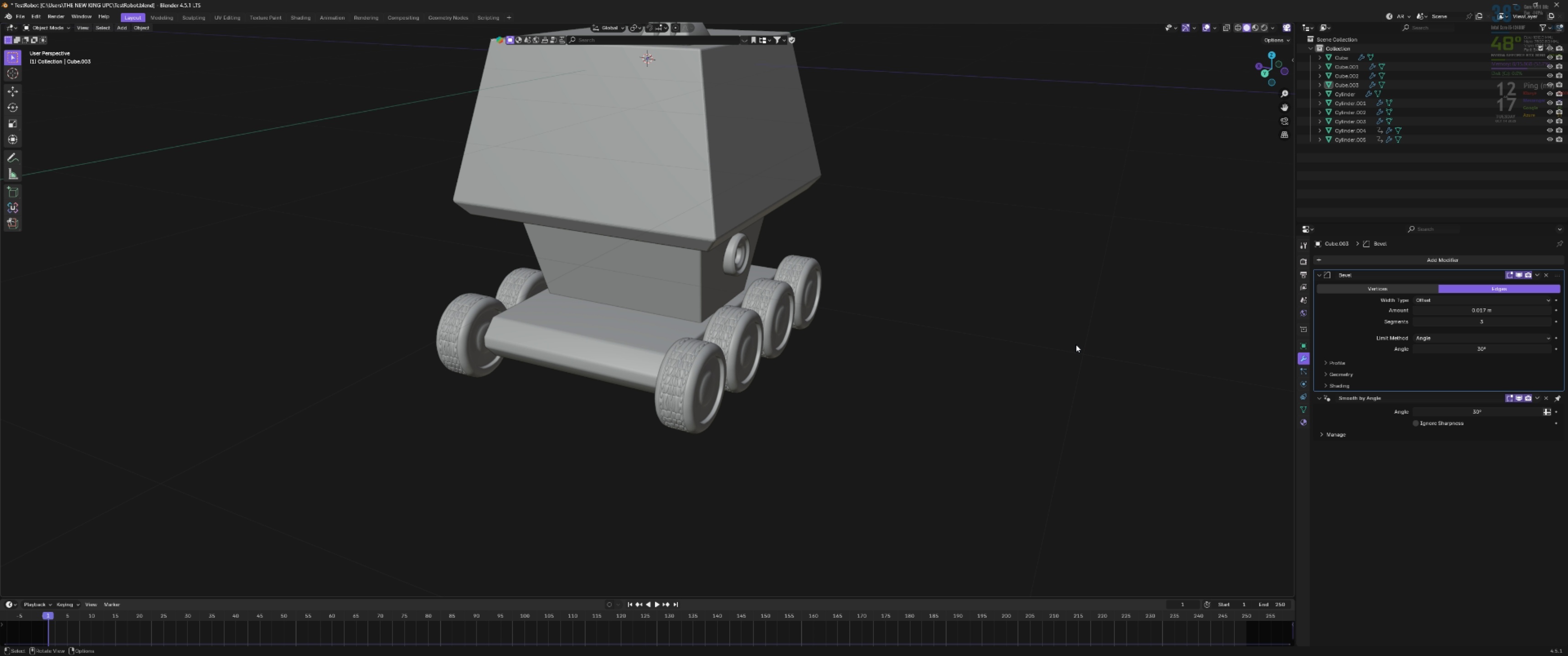 
hold_key(key=ShiftLeft, duration=1.5)
 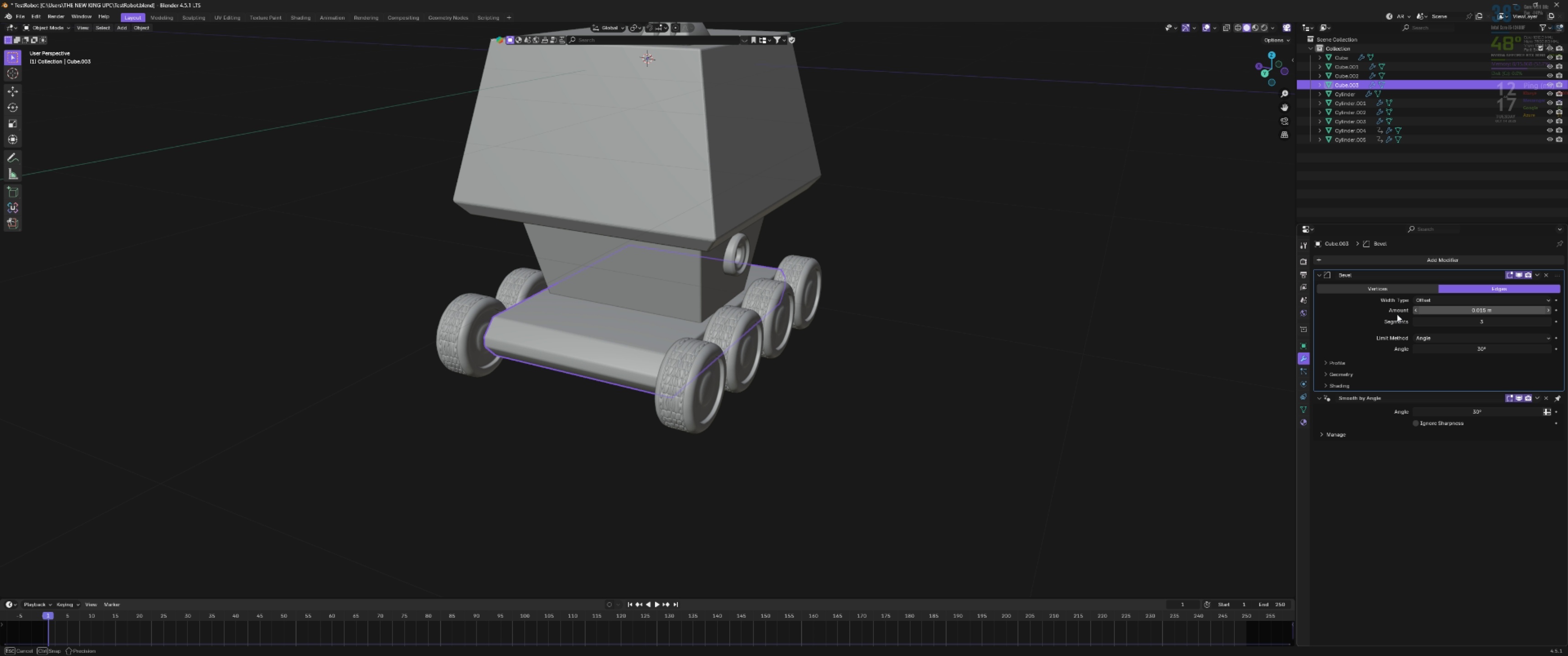 
hold_key(key=ShiftLeft, duration=1.17)
 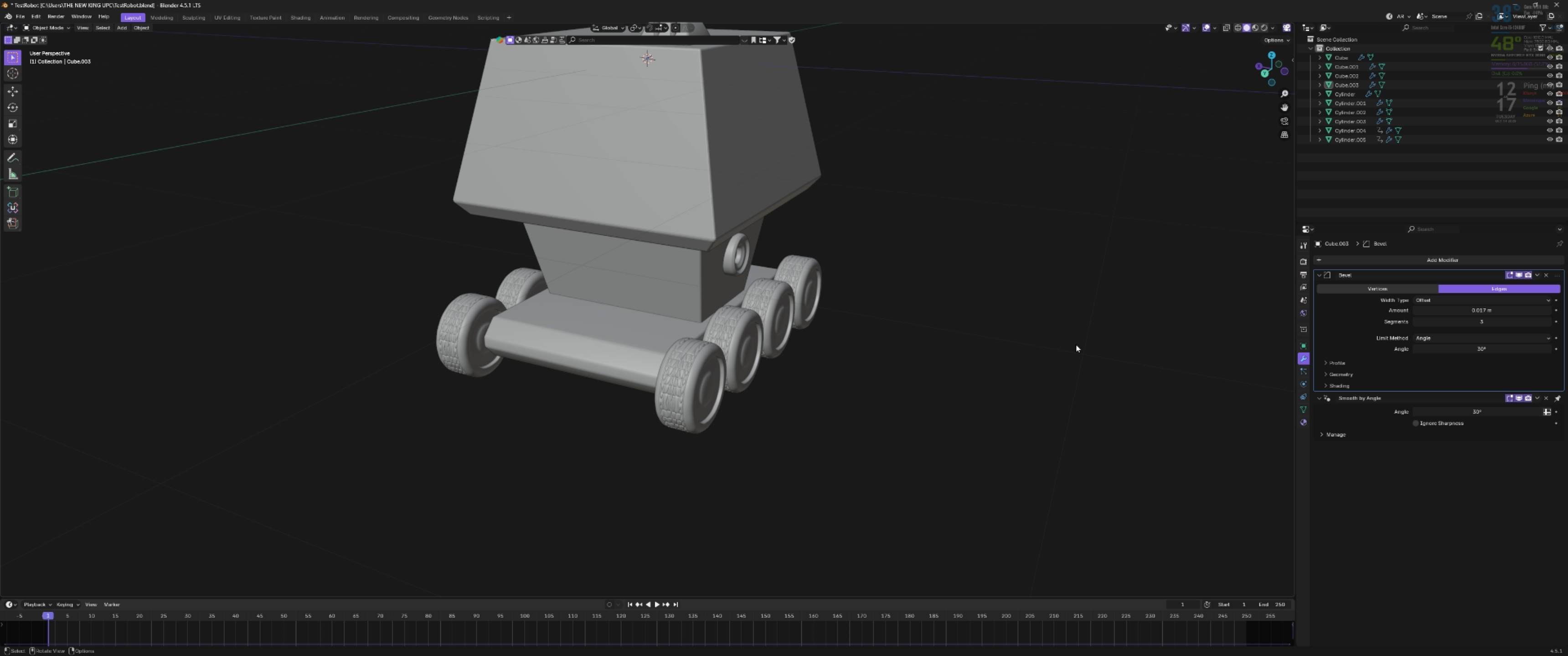 
scroll: coordinate [920, 292], scroll_direction: none, amount: 0.0
 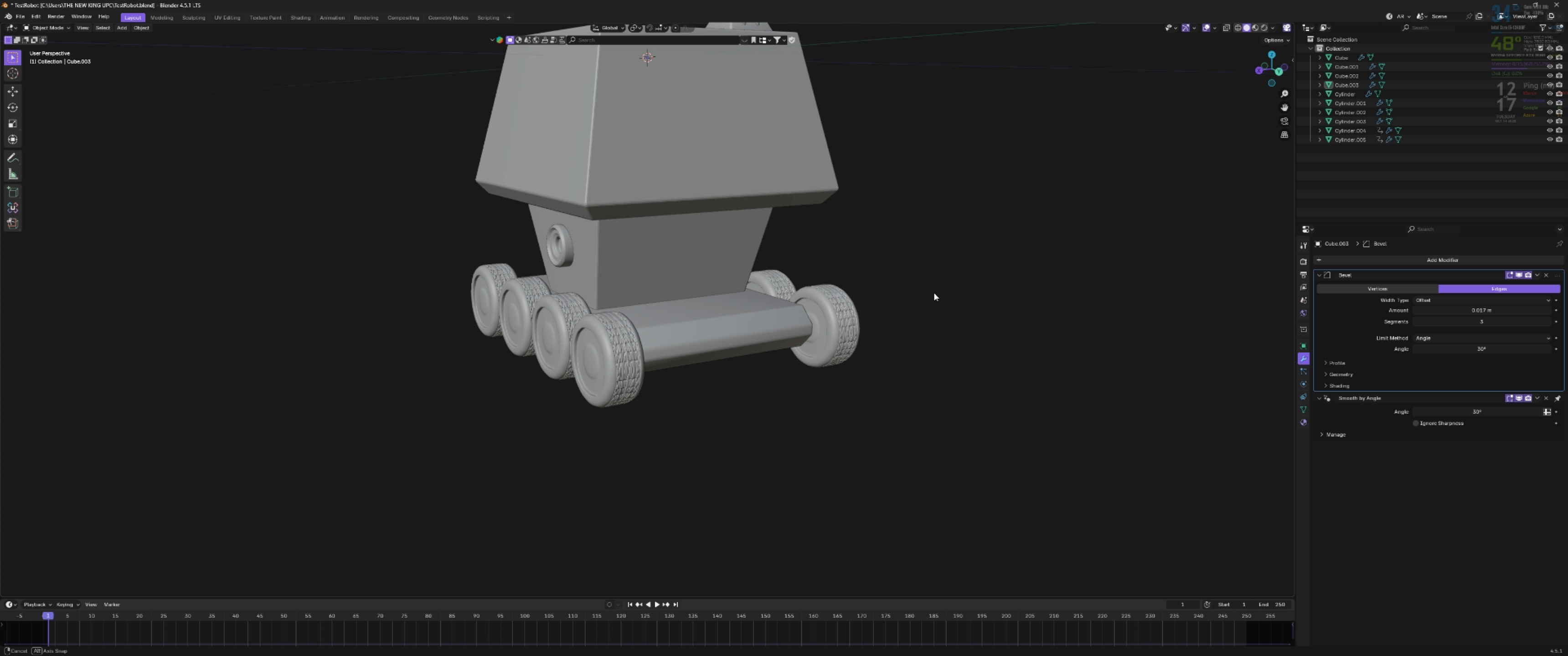 
scroll: coordinate [935, 293], scroll_direction: up, amount: 3.0
 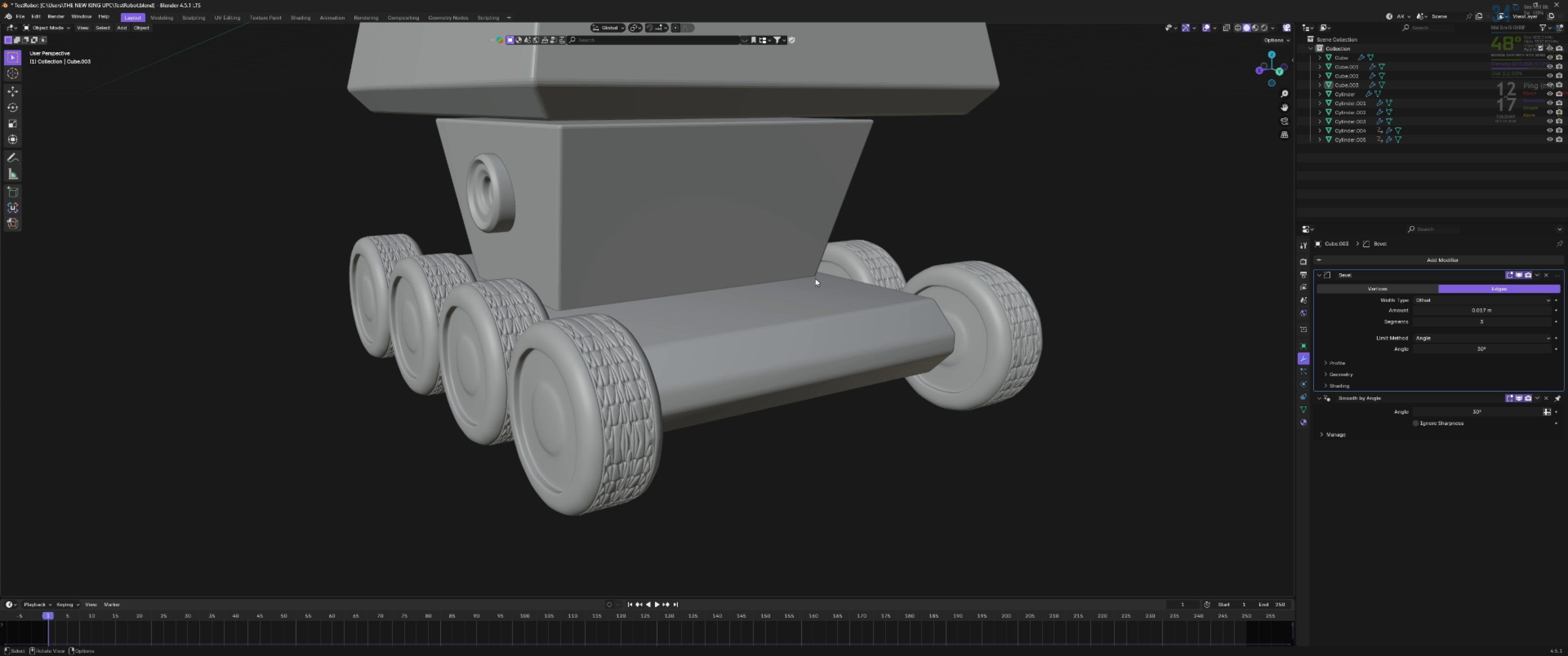 
middle_click([815, 278])
 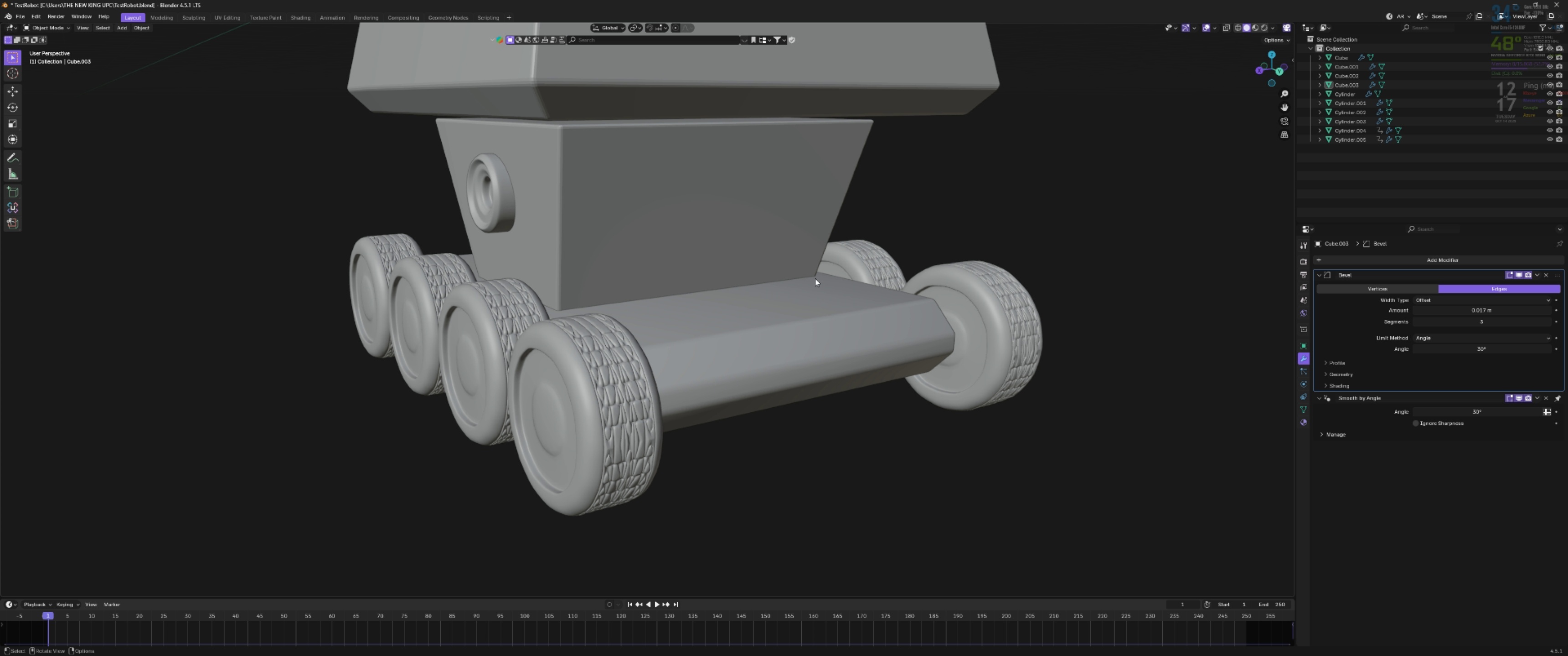 
scroll: coordinate [813, 278], scroll_direction: up, amount: 2.0
 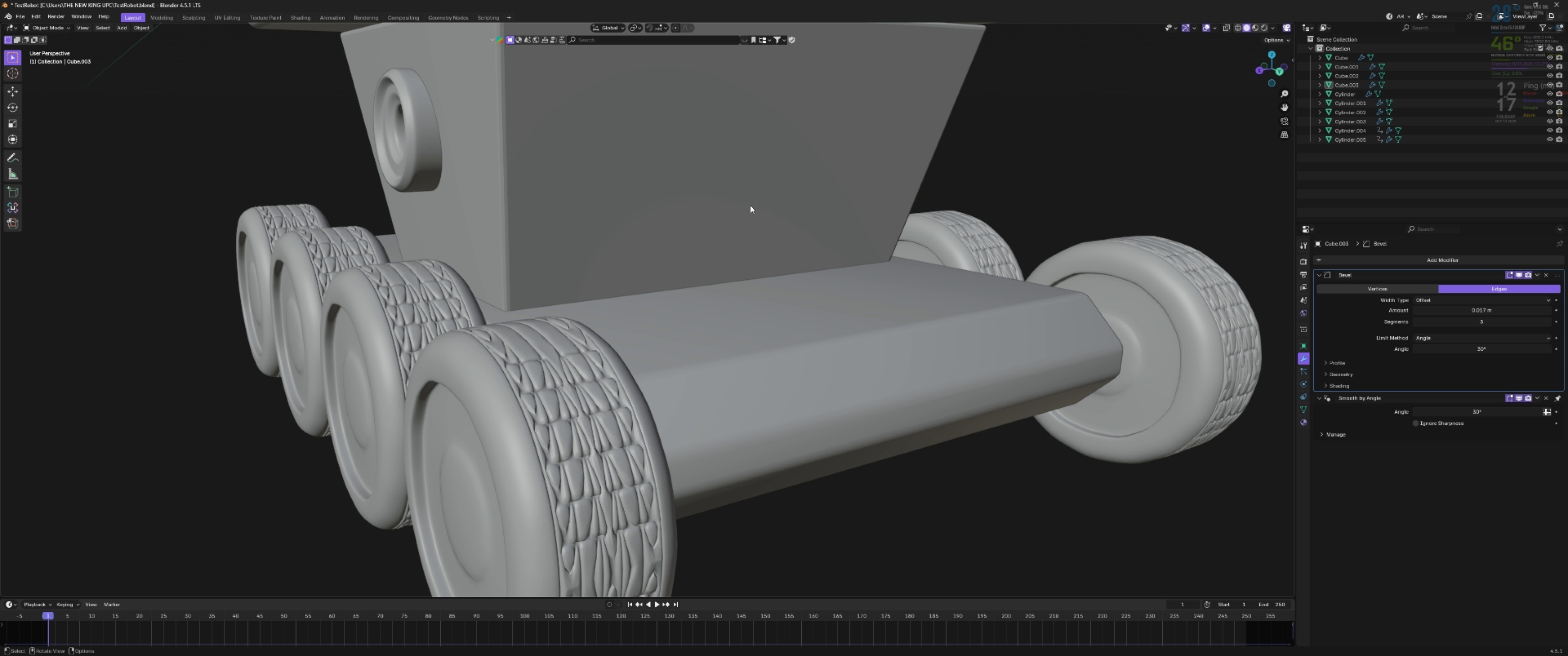 
right_click([750, 205])
 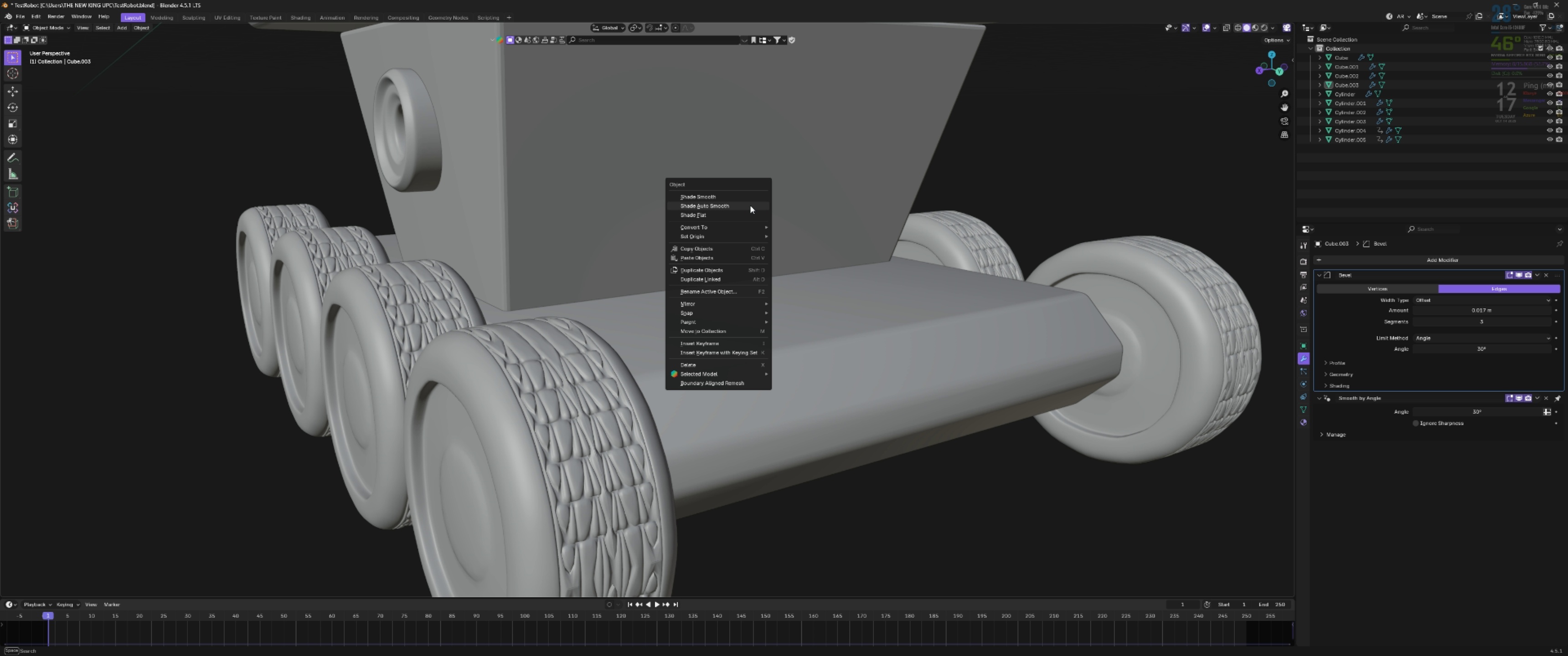 
left_click([750, 205])
 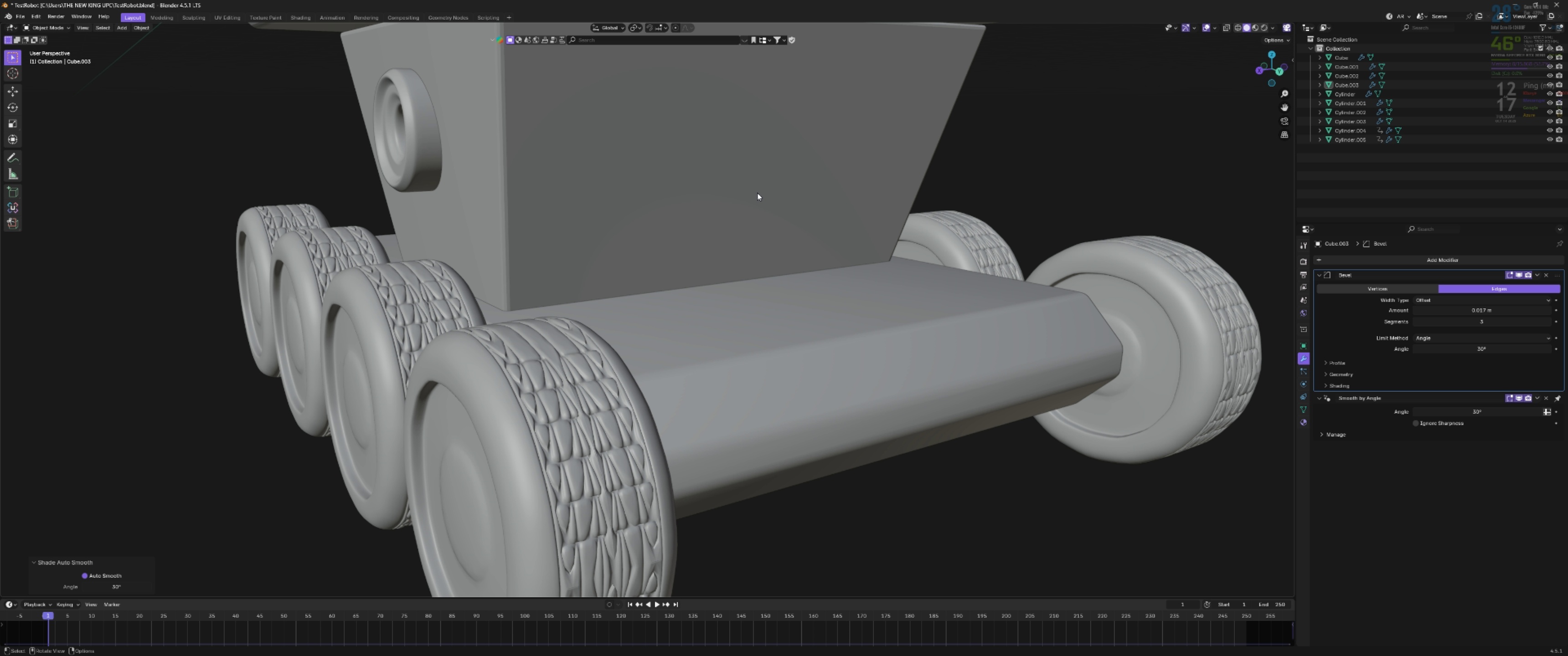 
left_click([757, 193])
 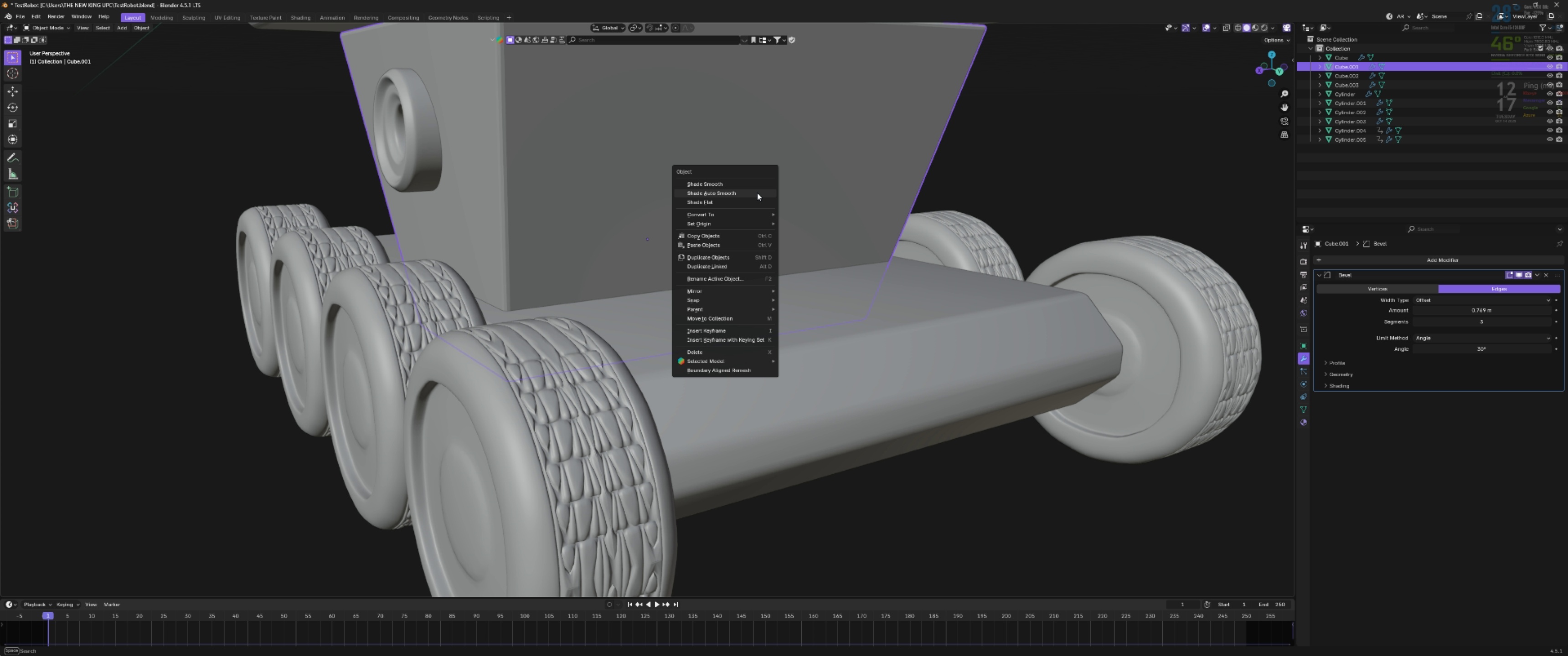 
right_click([757, 193])
 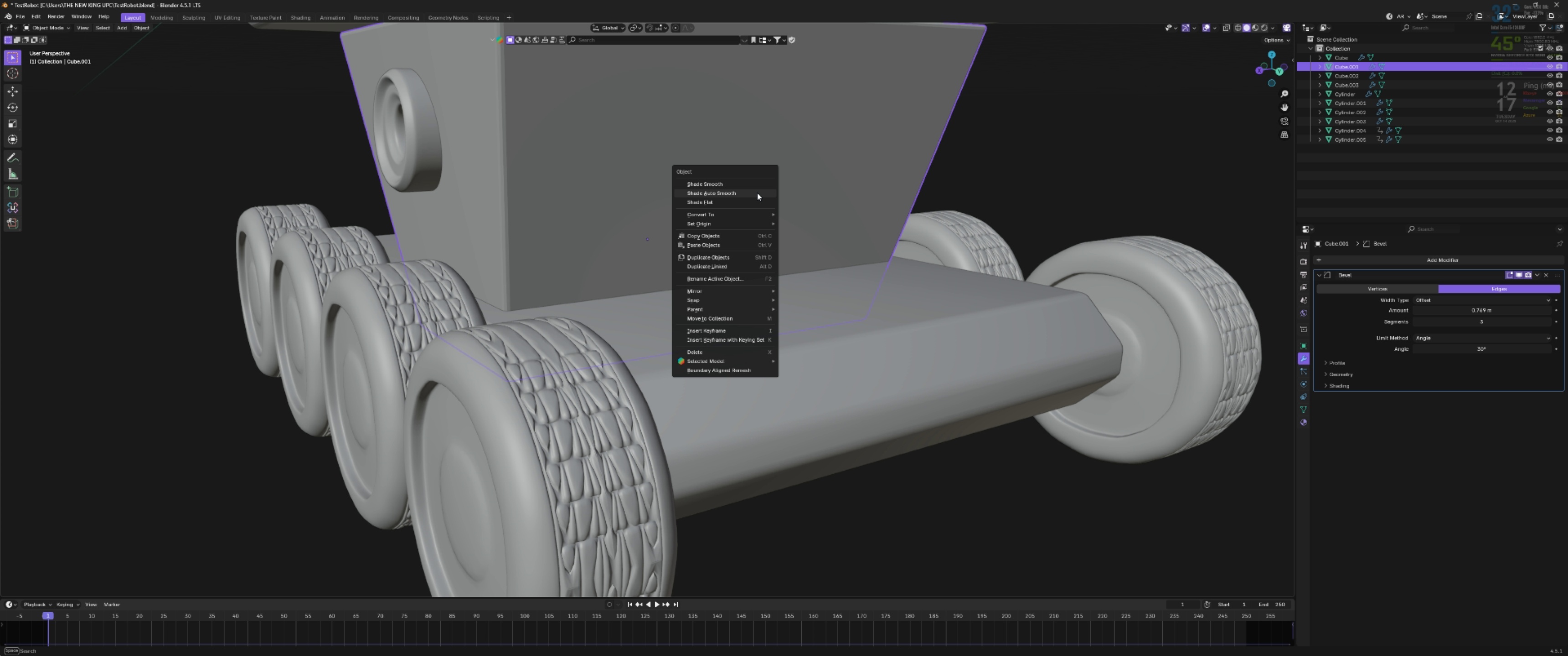 
left_click([757, 193])
 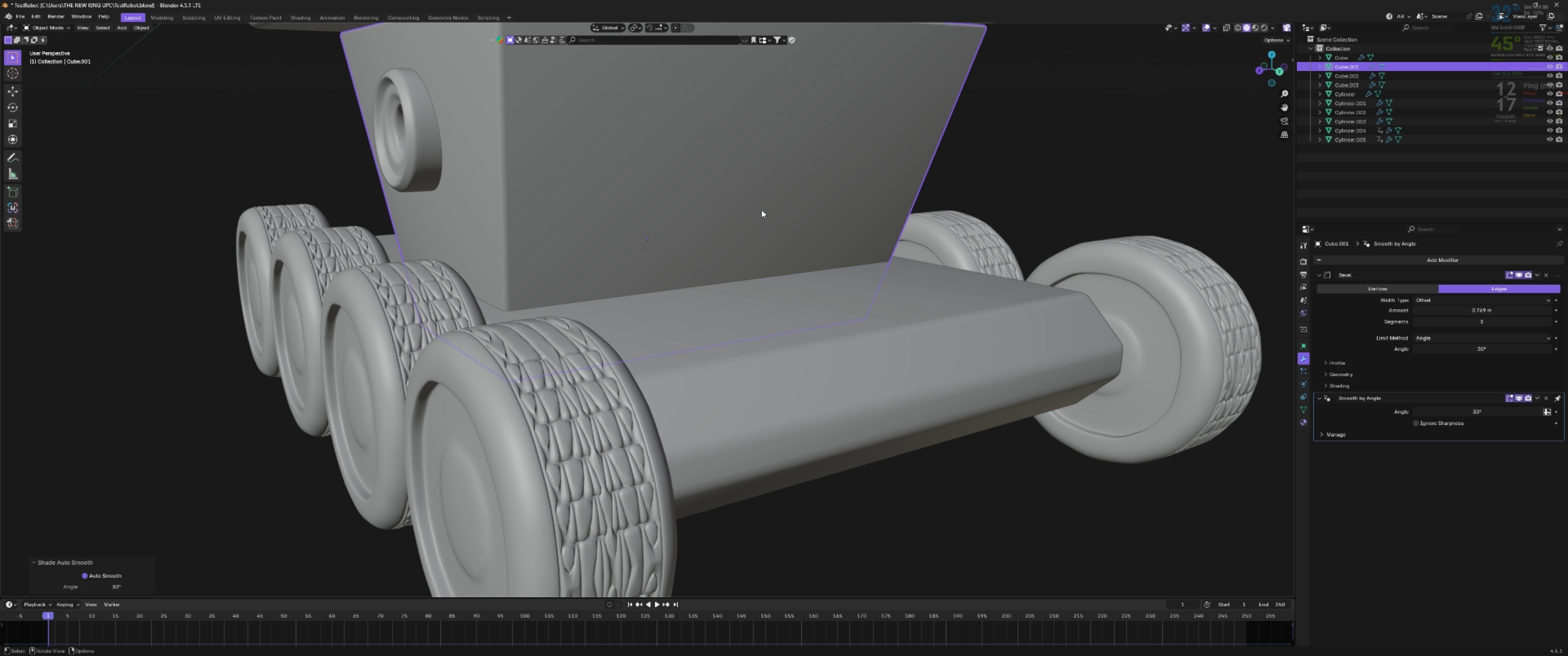 
scroll: coordinate [768, 212], scroll_direction: down, amount: 5.0
 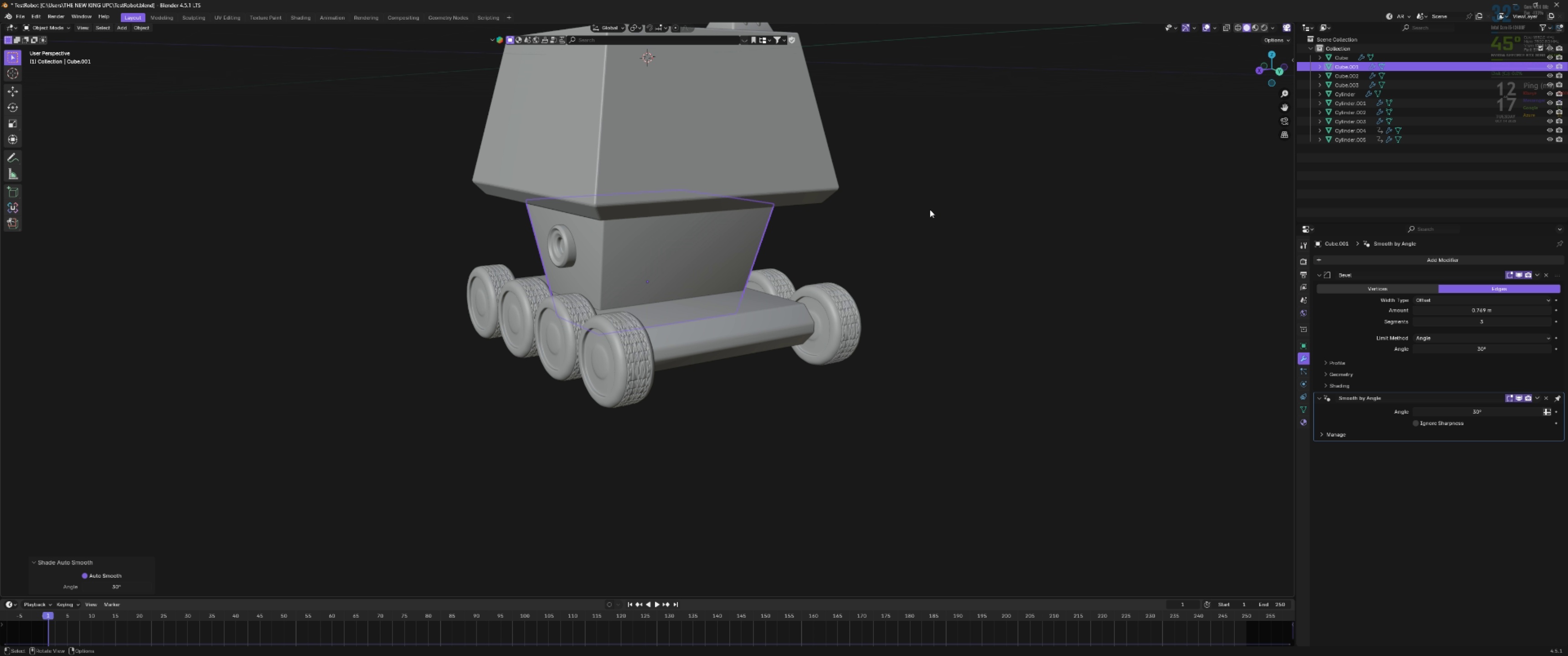 
left_click([930, 210])
 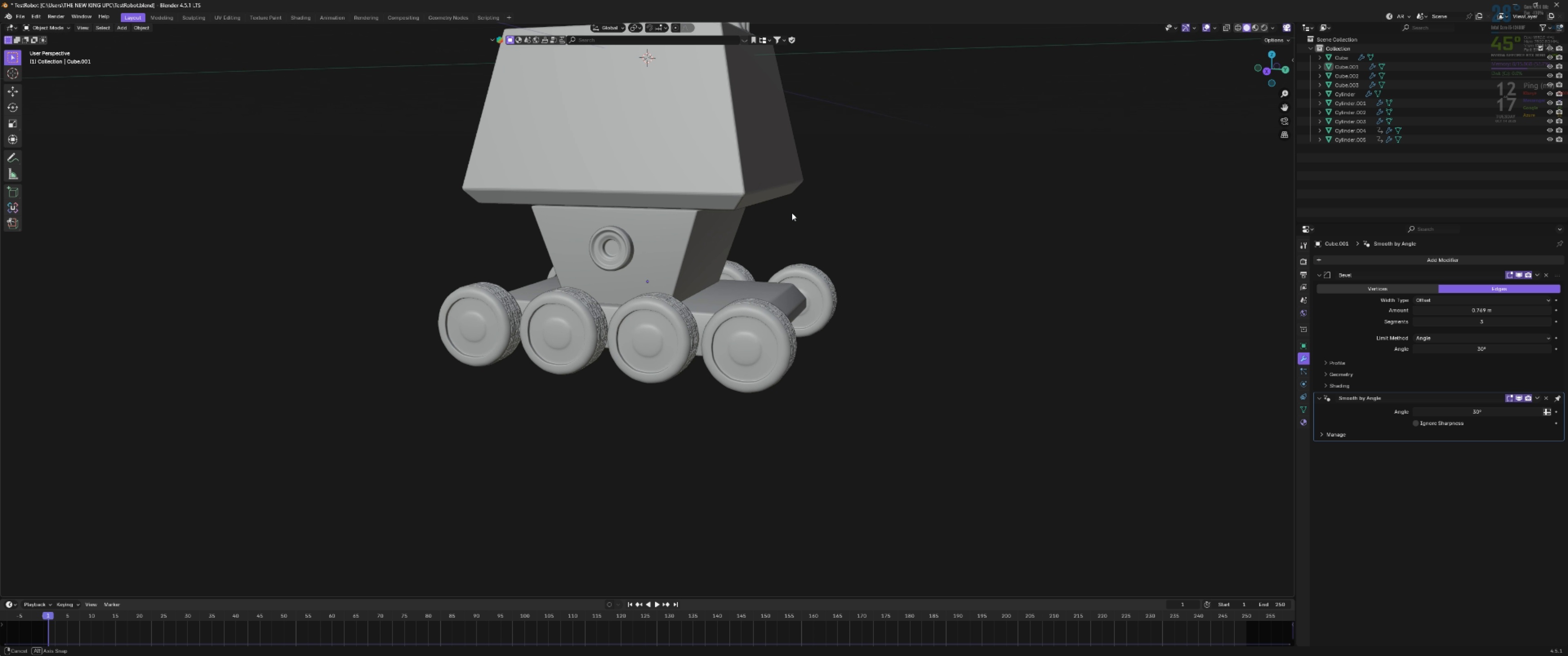 
scroll: coordinate [814, 210], scroll_direction: up, amount: 3.0
 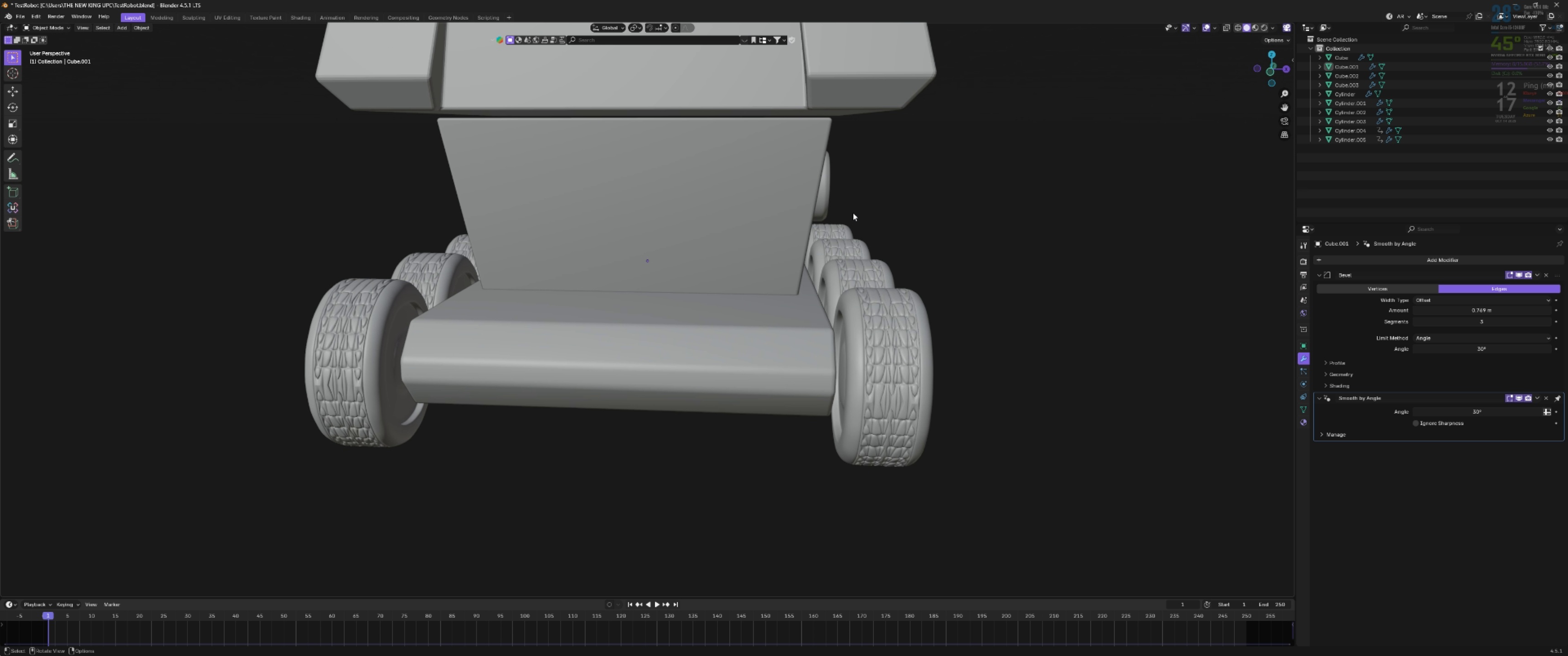 
scroll: coordinate [833, 227], scroll_direction: down, amount: 6.0
 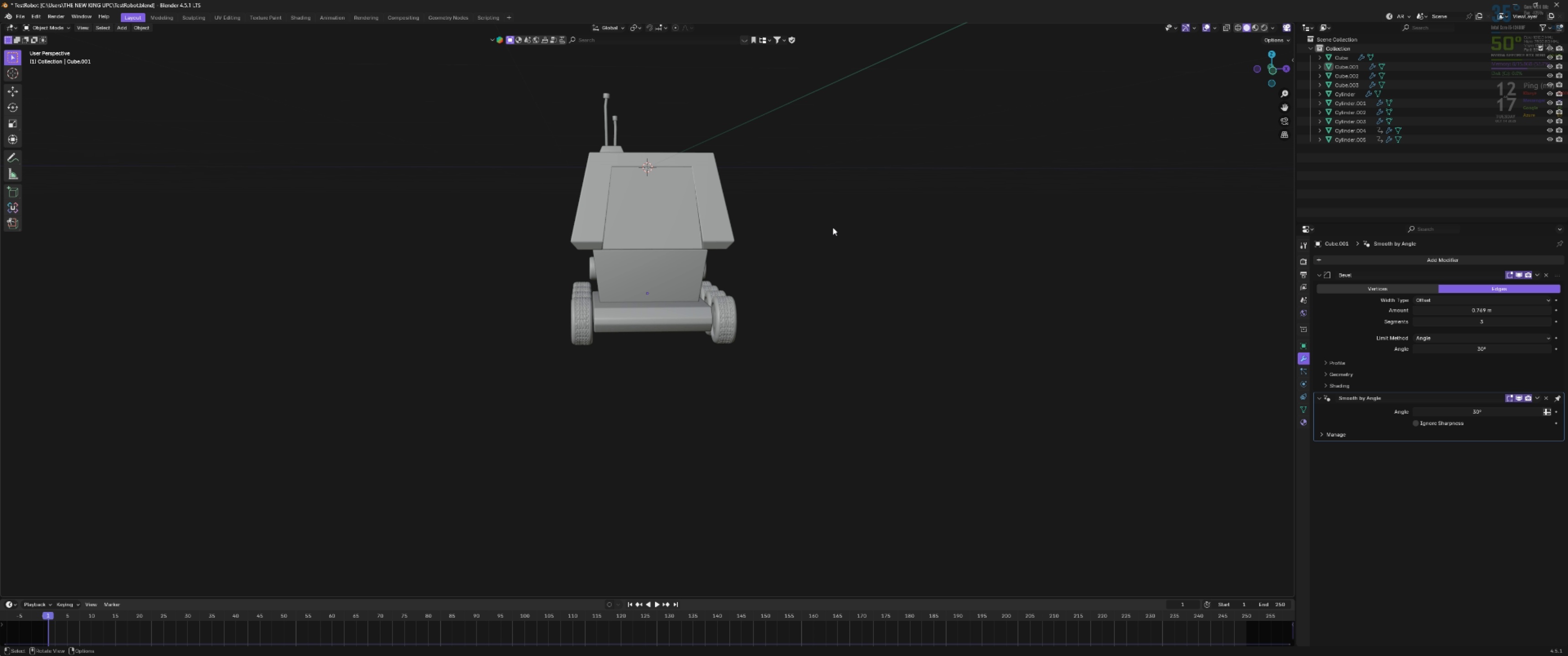 
hold_key(key=ShiftLeft, duration=0.41)
 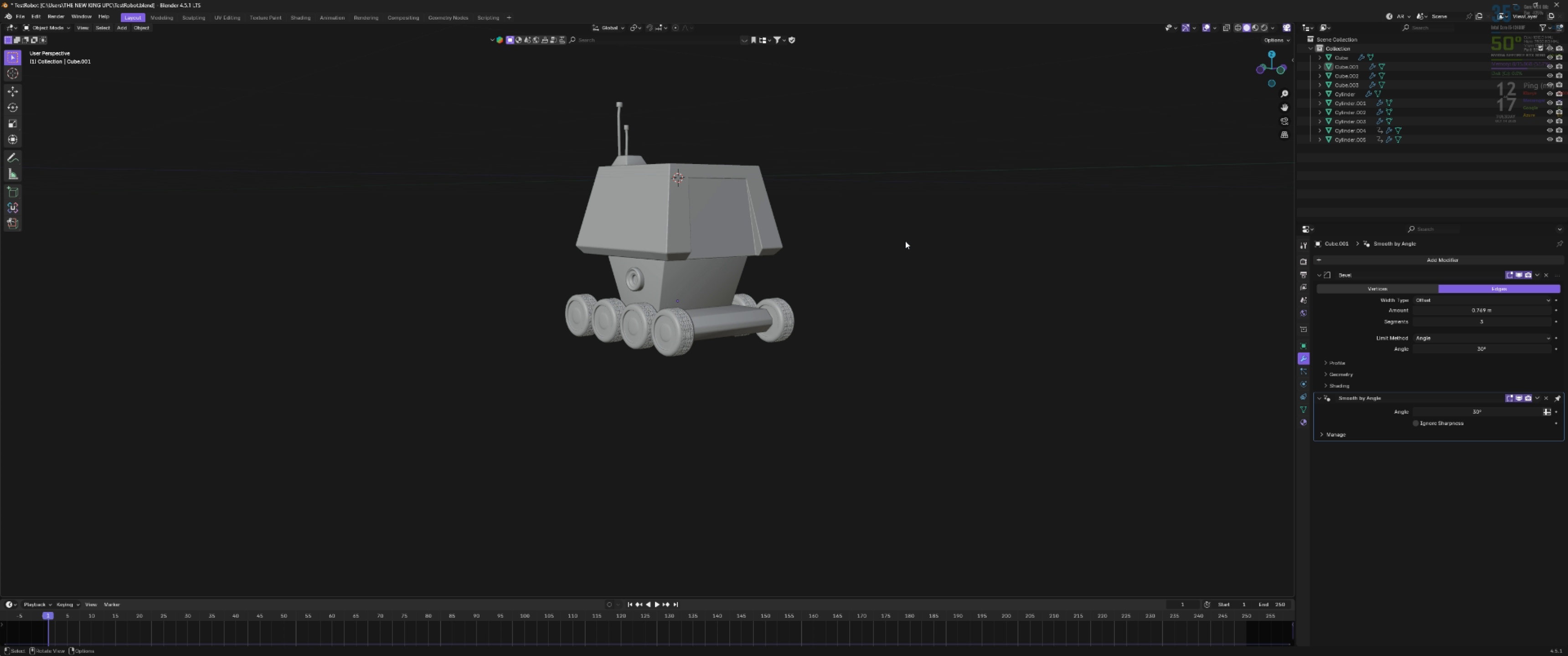 
scroll: coordinate [905, 241], scroll_direction: up, amount: 2.0
 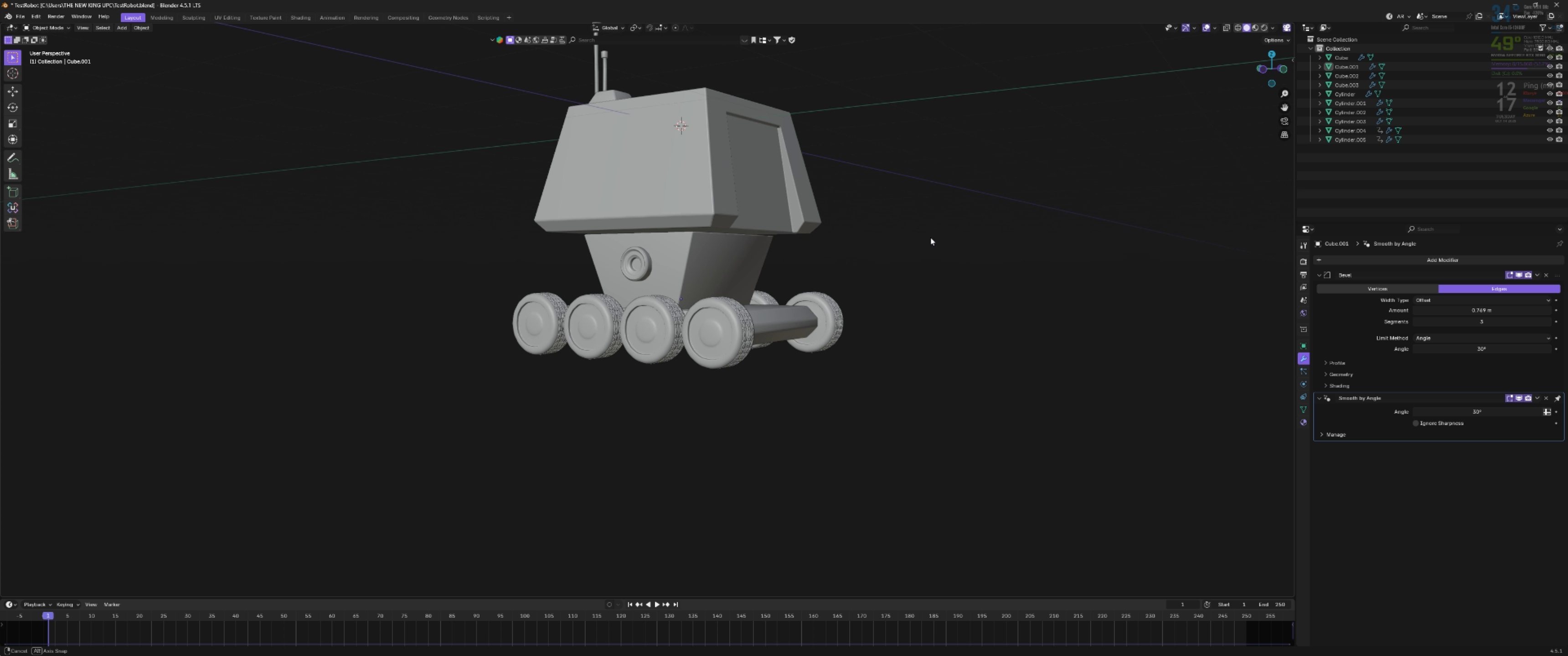 
hold_key(key=ShiftLeft, duration=0.4)
 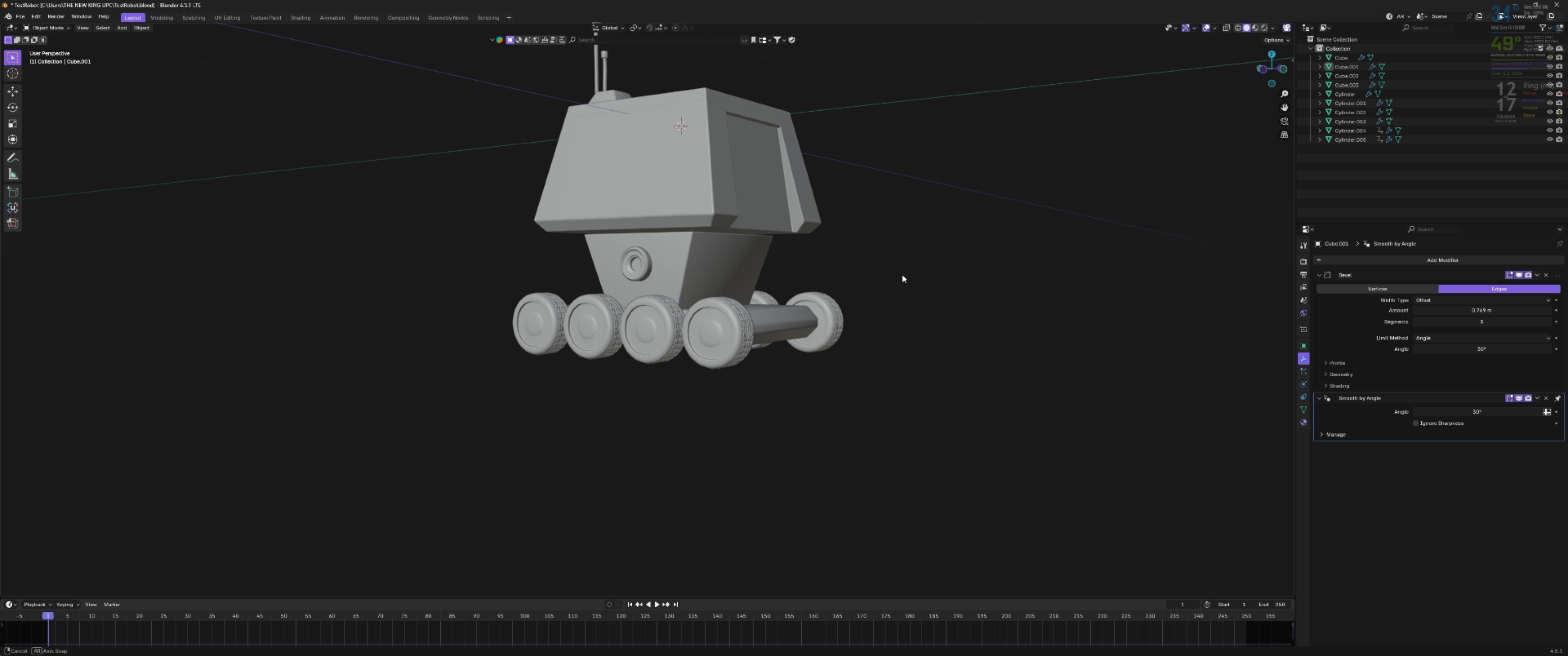 
hold_key(key=ShiftLeft, duration=0.43)
 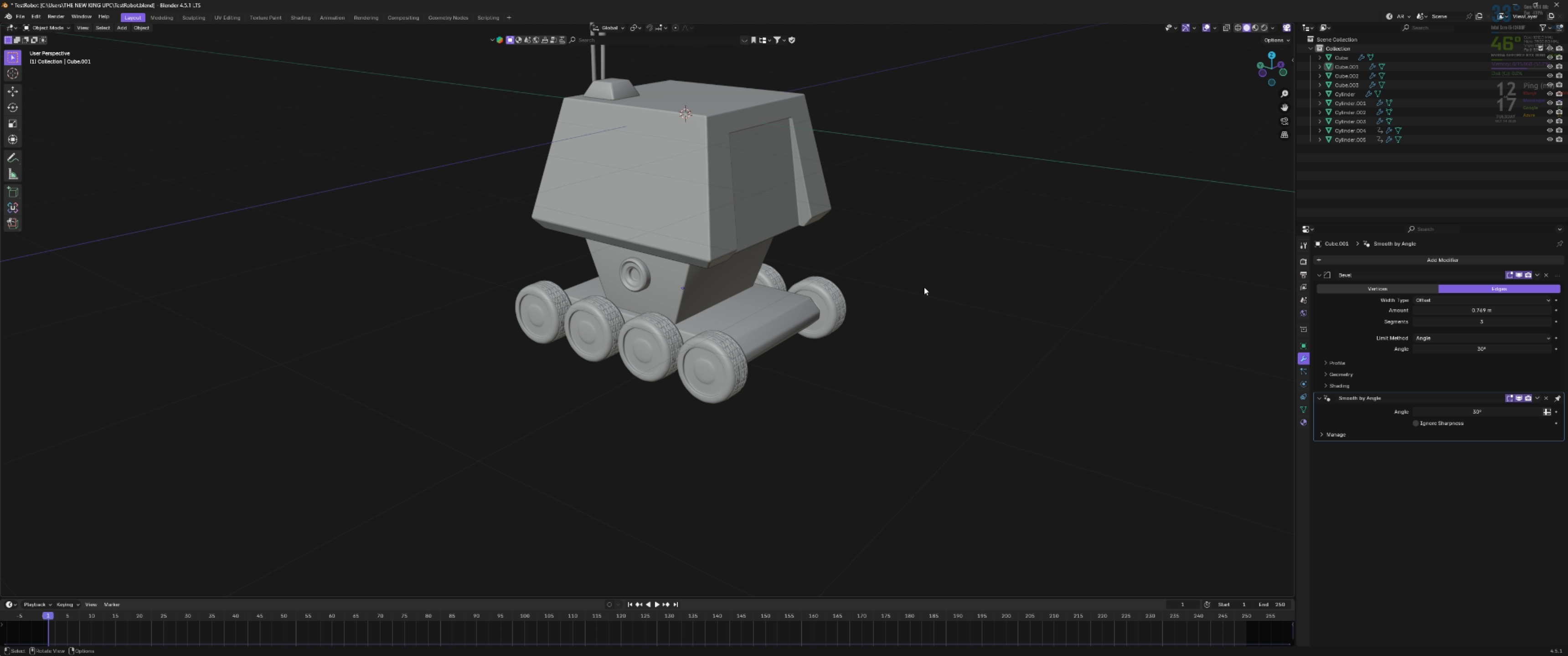 
type(zzA)
 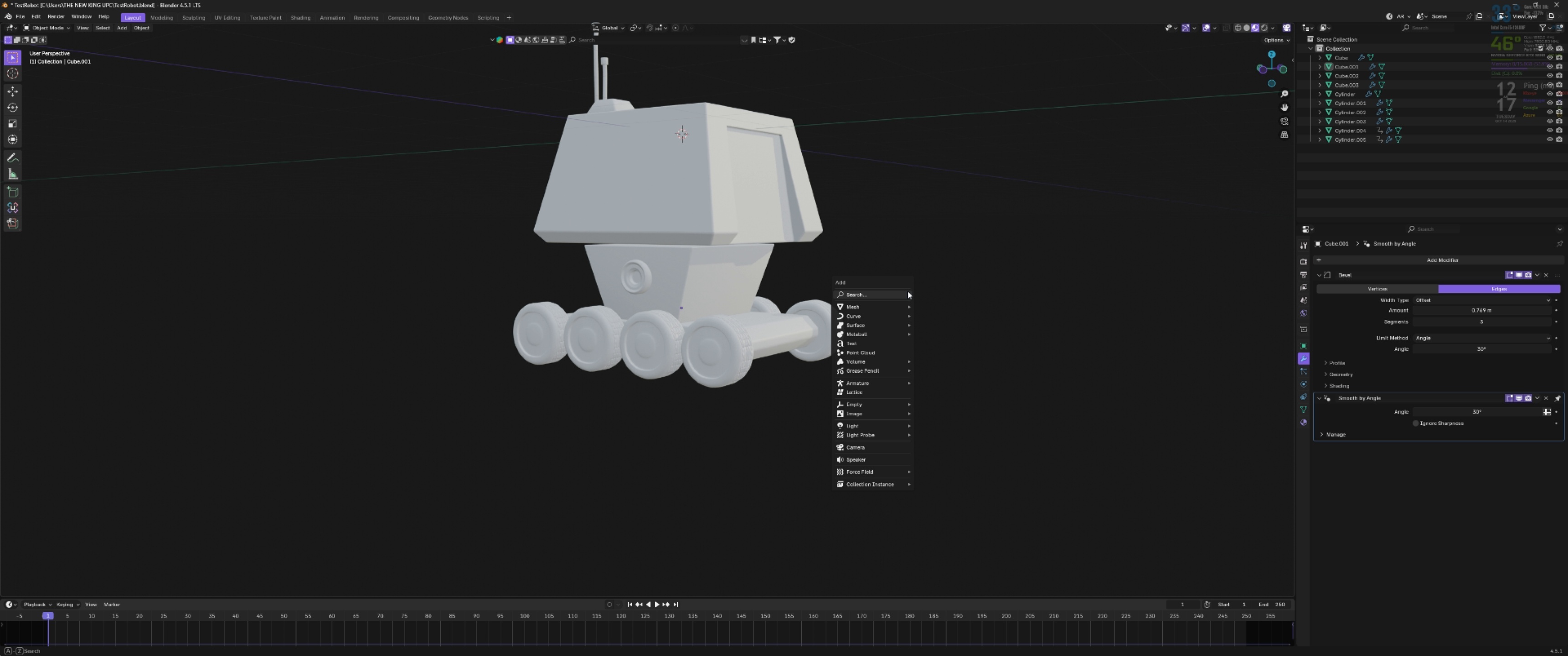 
left_click([1094, 281])
 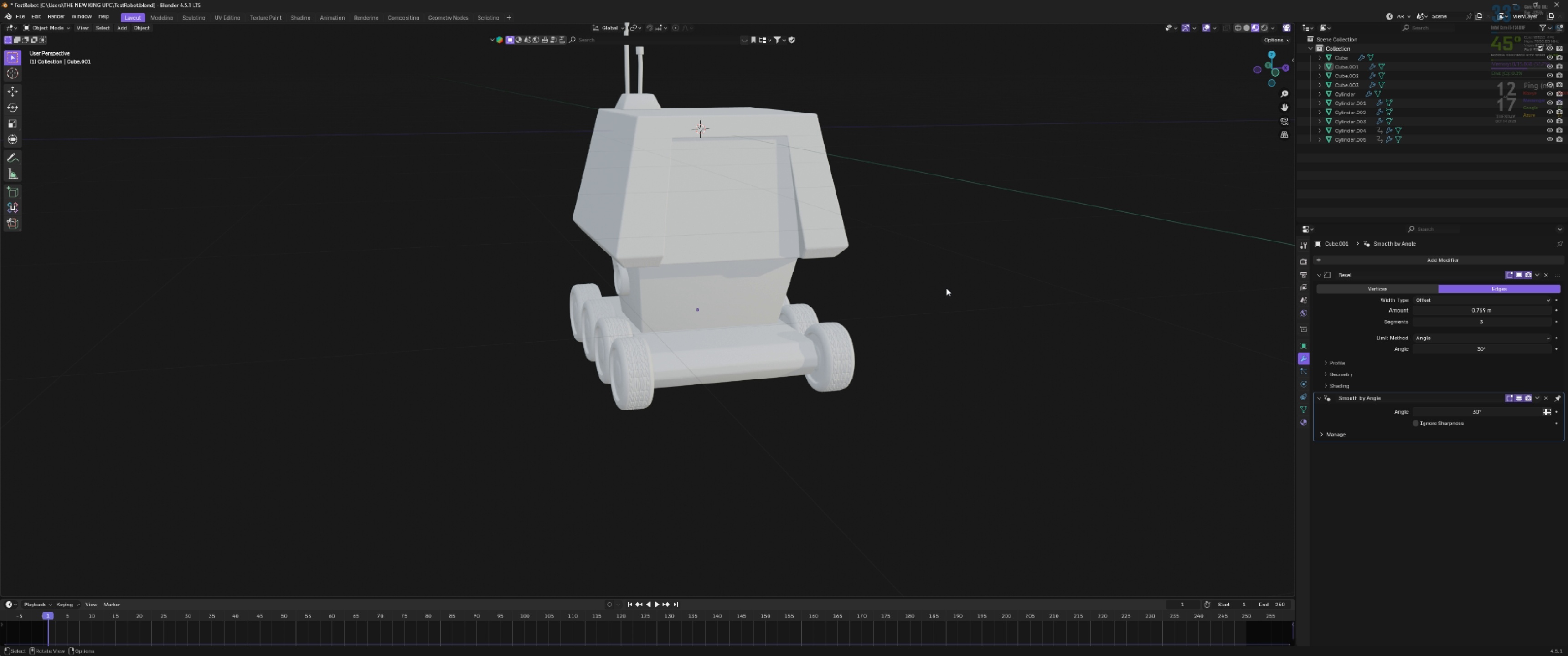 
wait(5.27)
 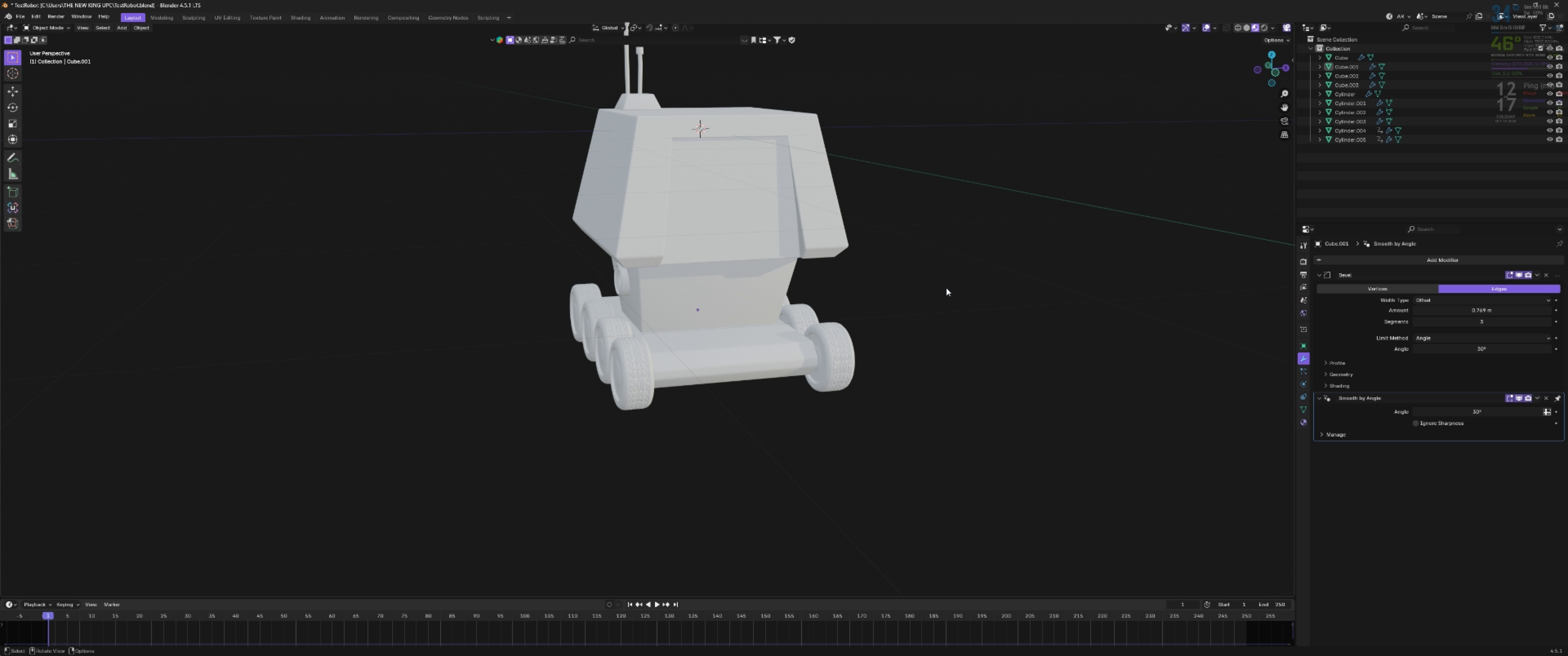 
left_click([745, 231])
 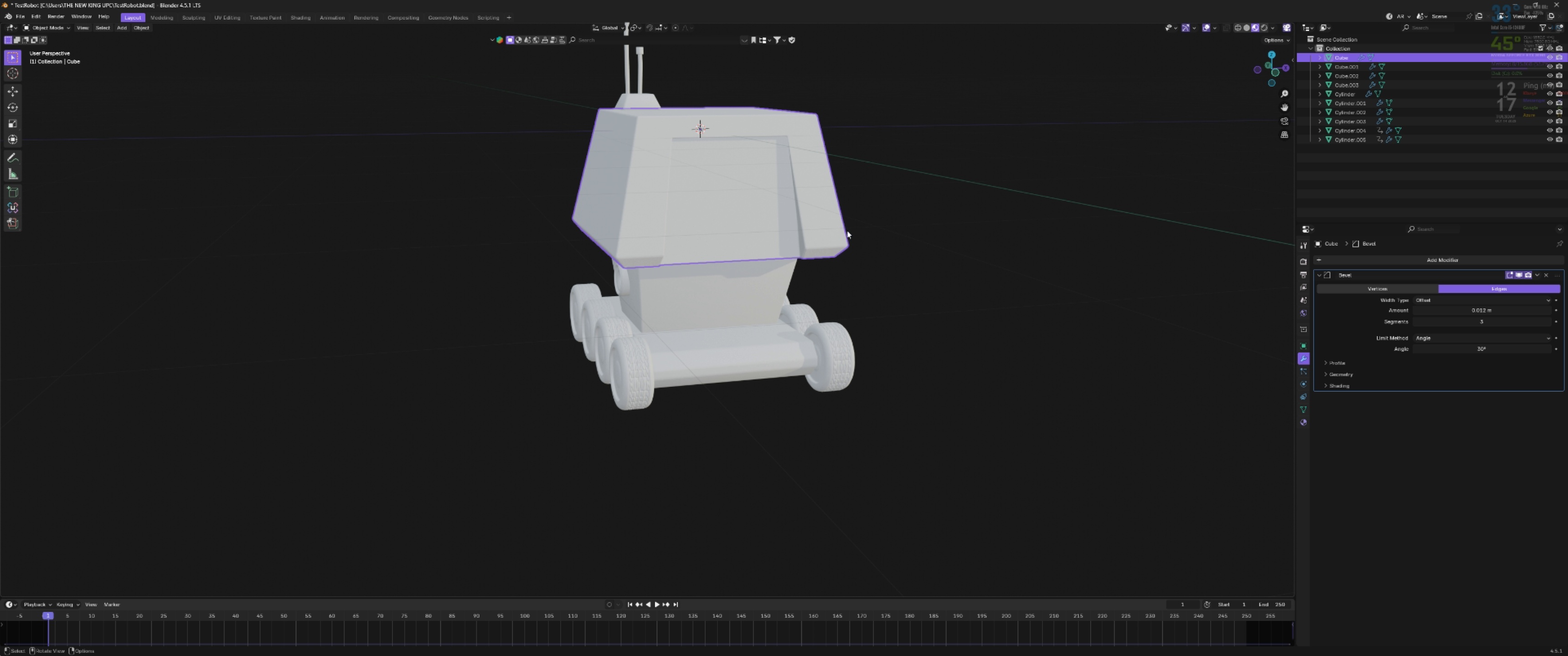 
key(S)
 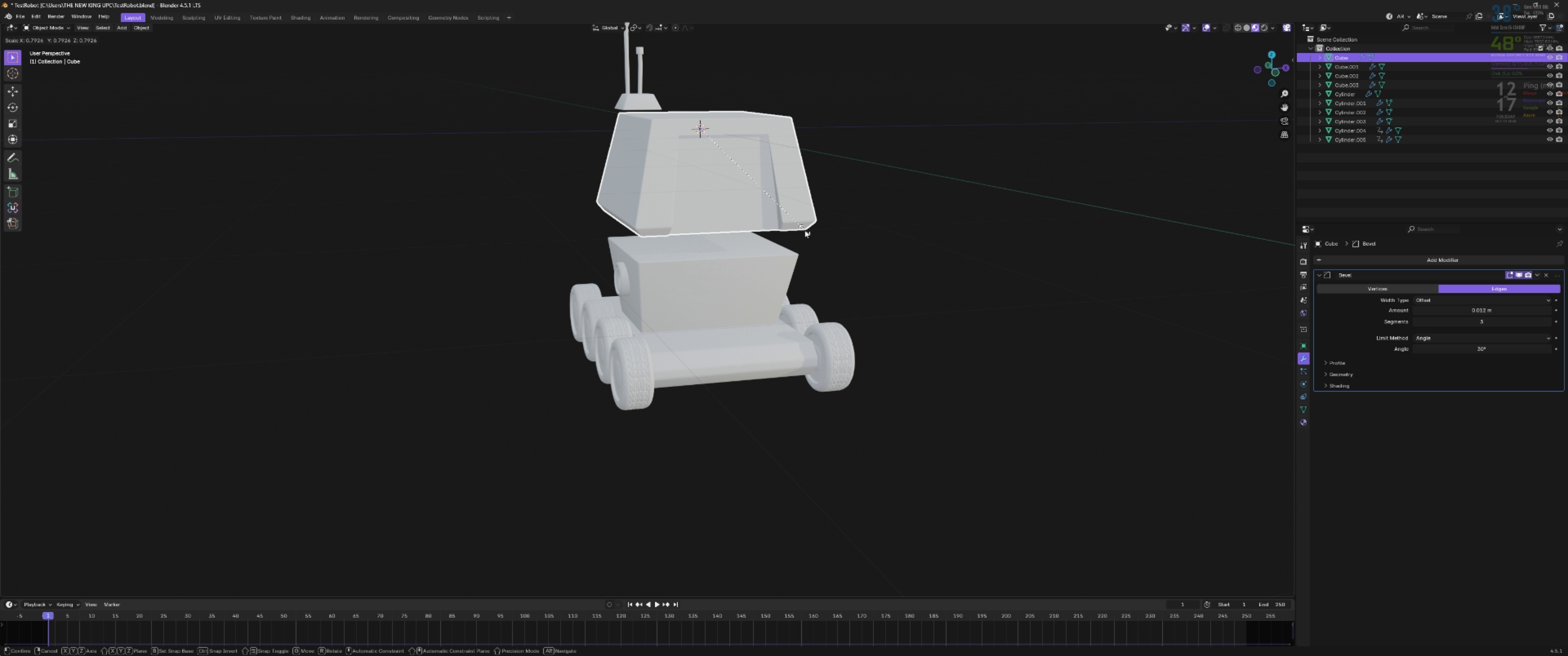 
right_click([805, 230])
 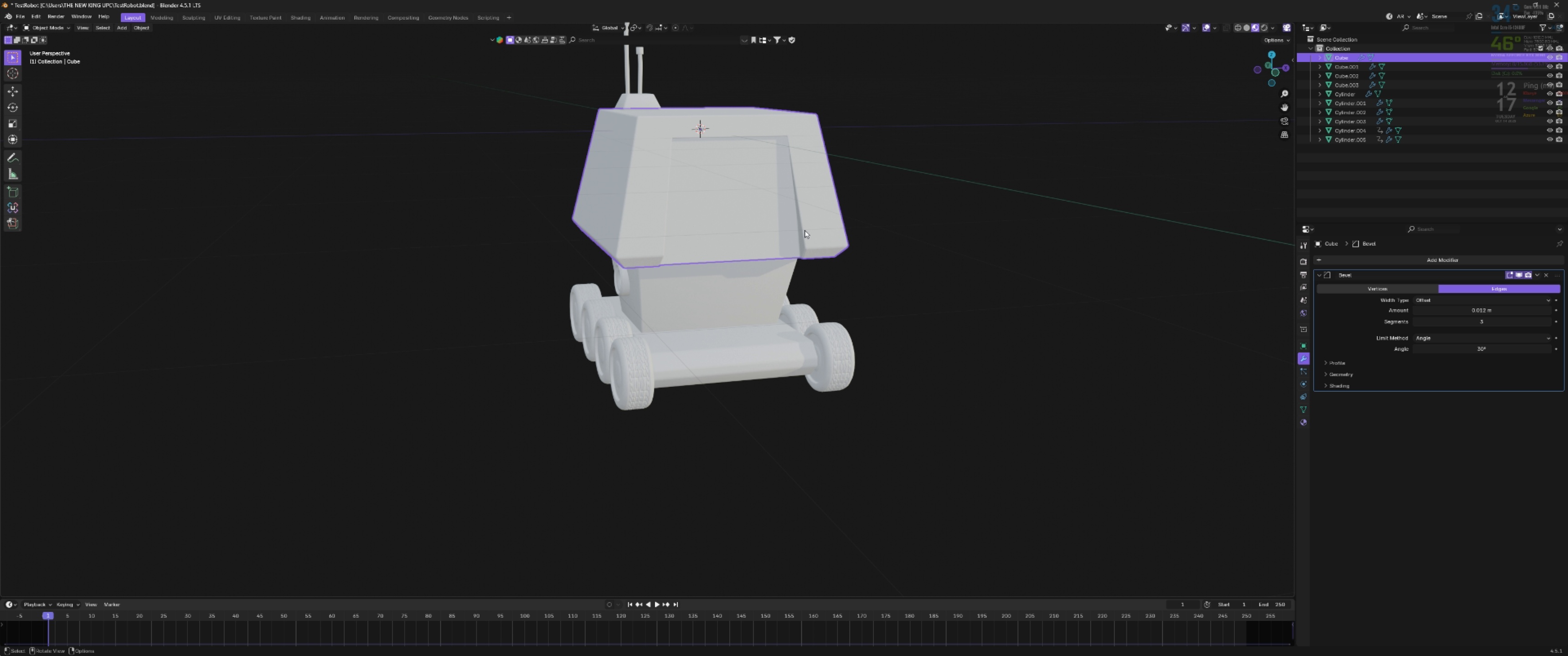 
type(`sz)
 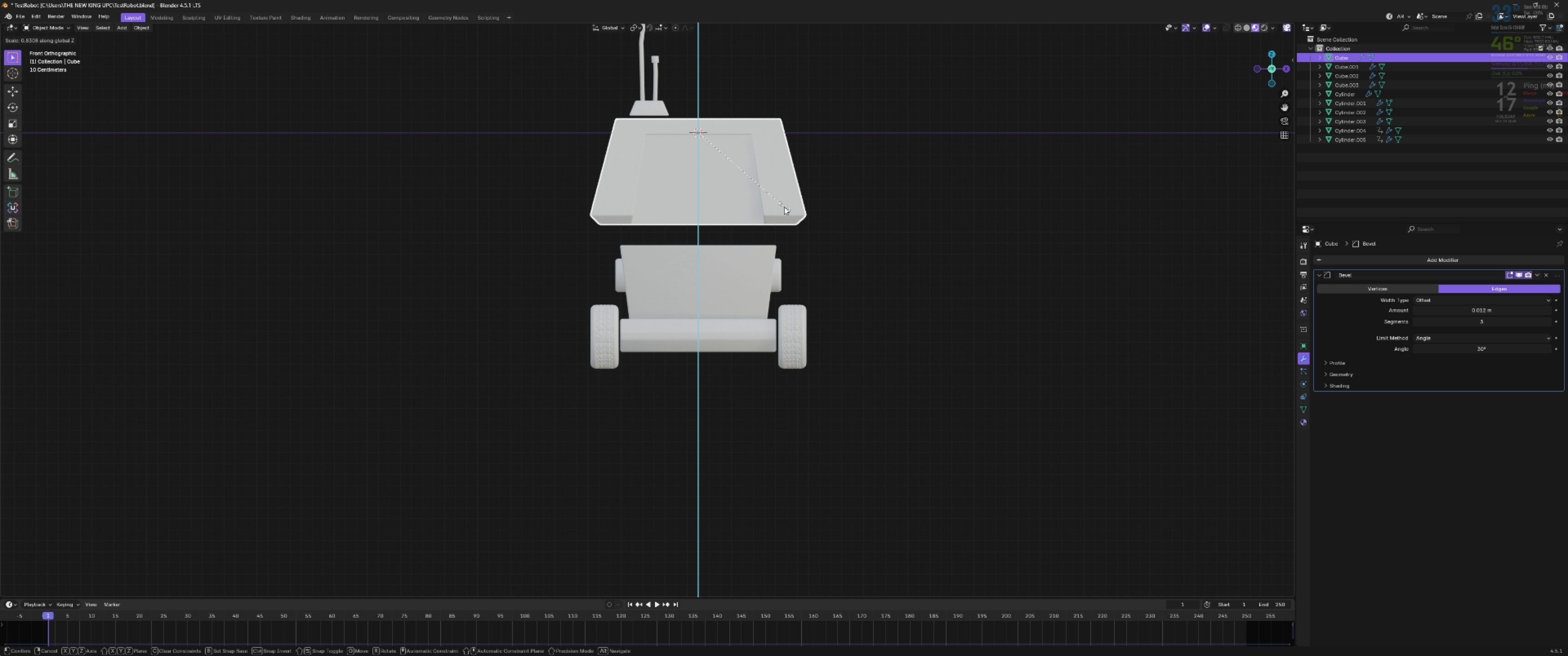 
right_click([784, 207])
 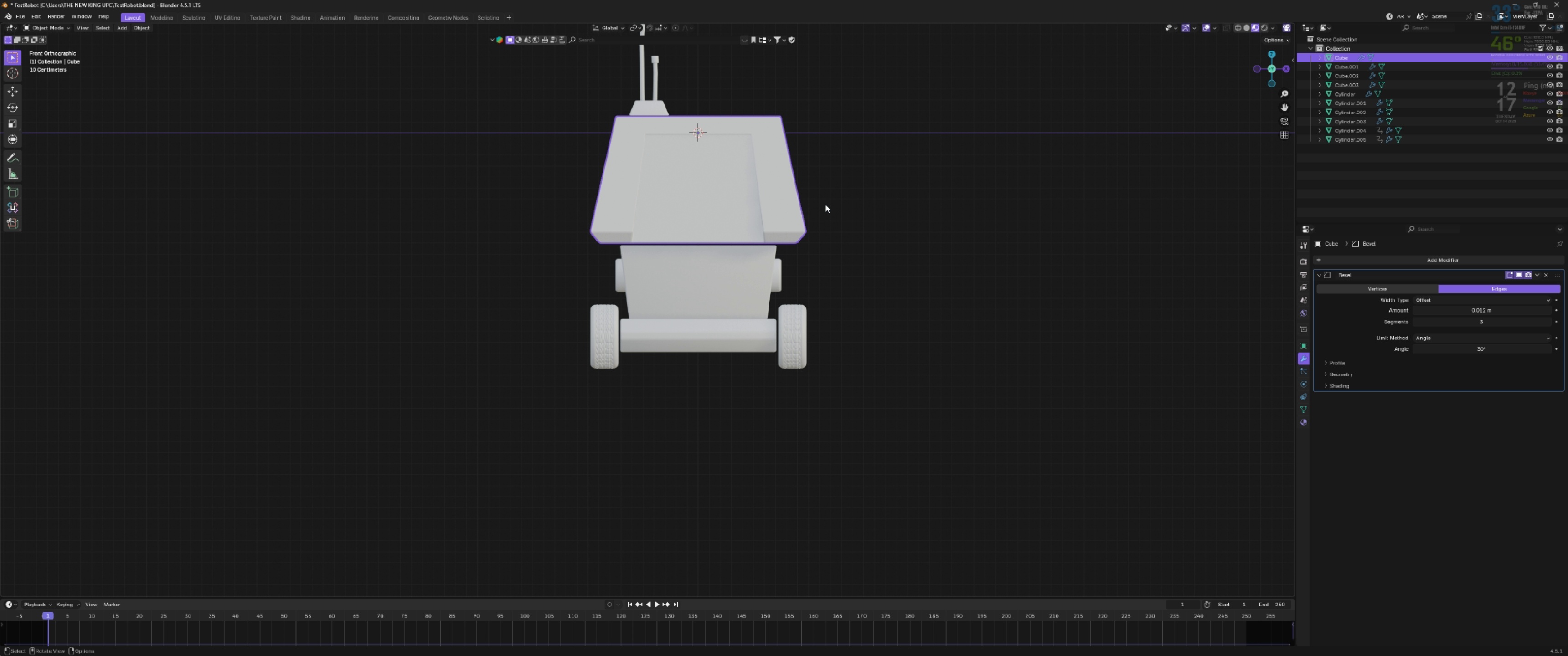 
key(S)
 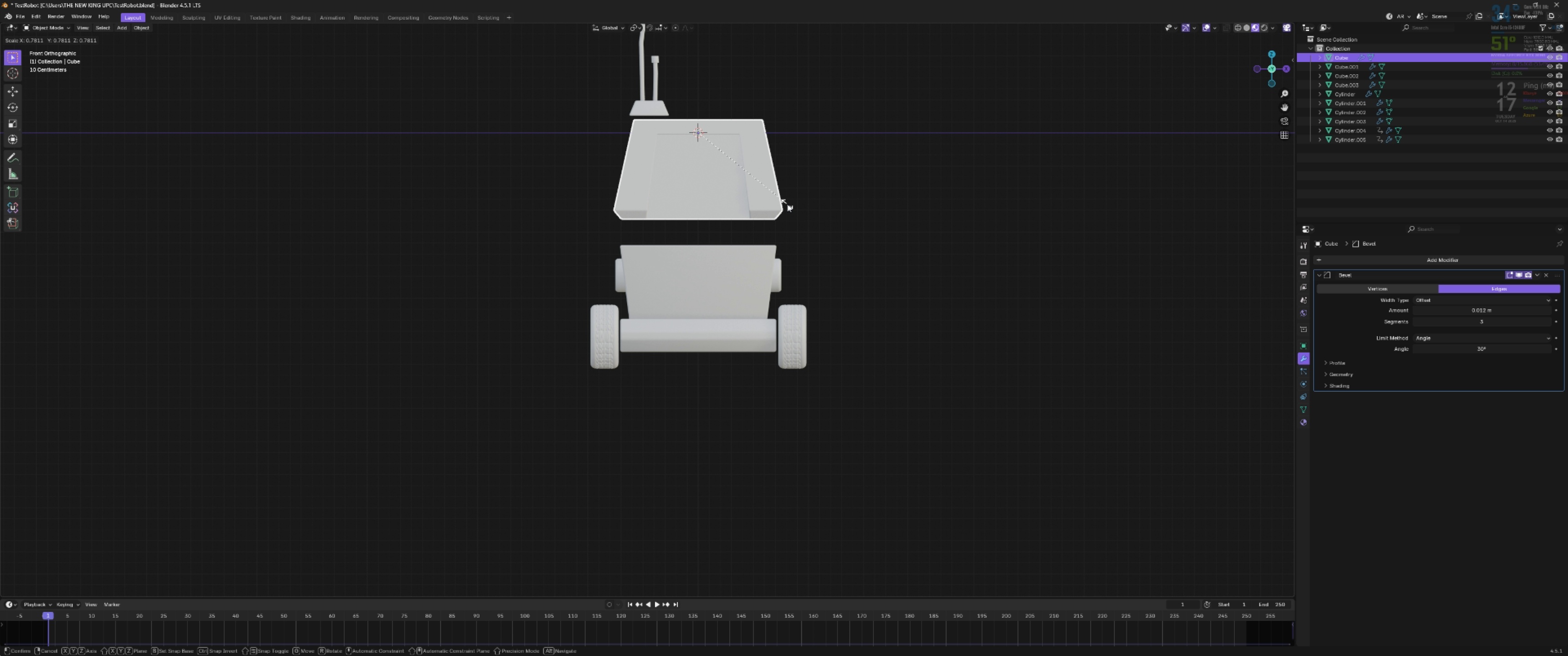 
left_click([783, 205])
 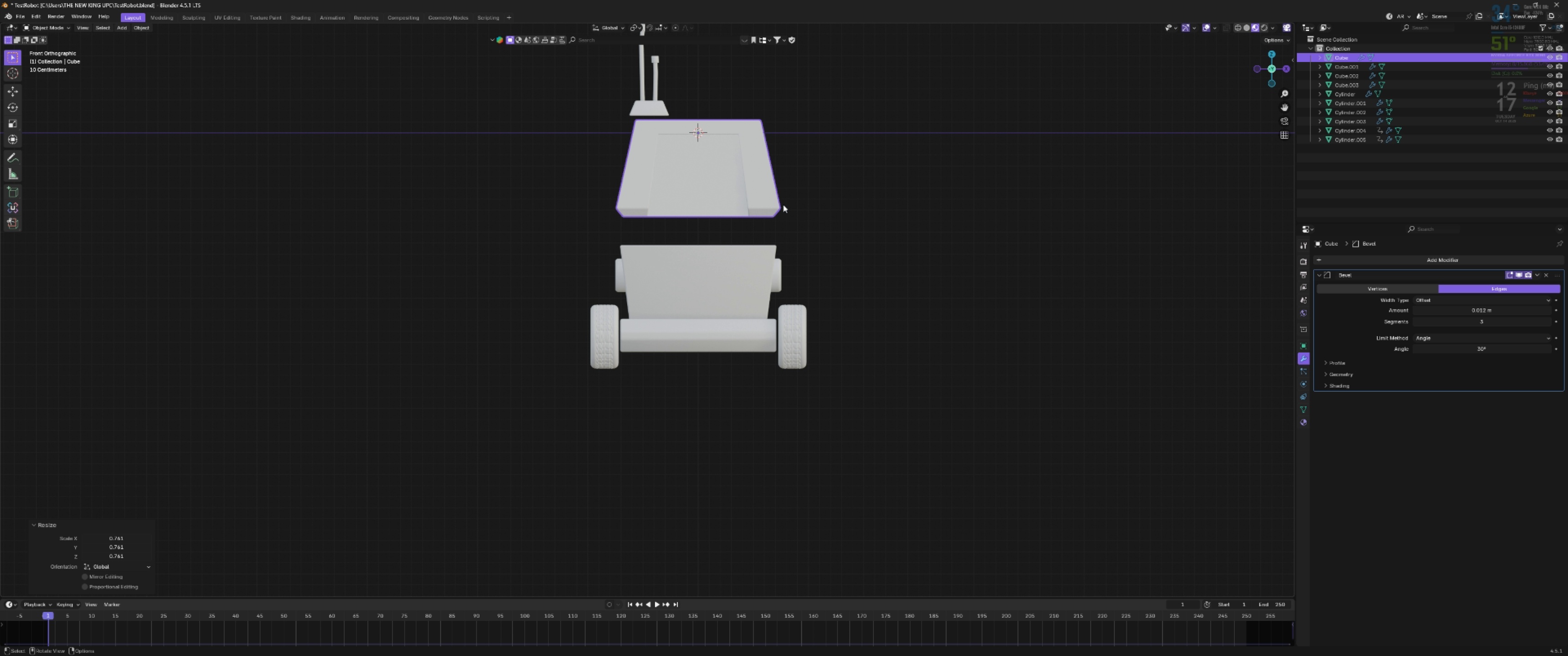 
type(gz)
 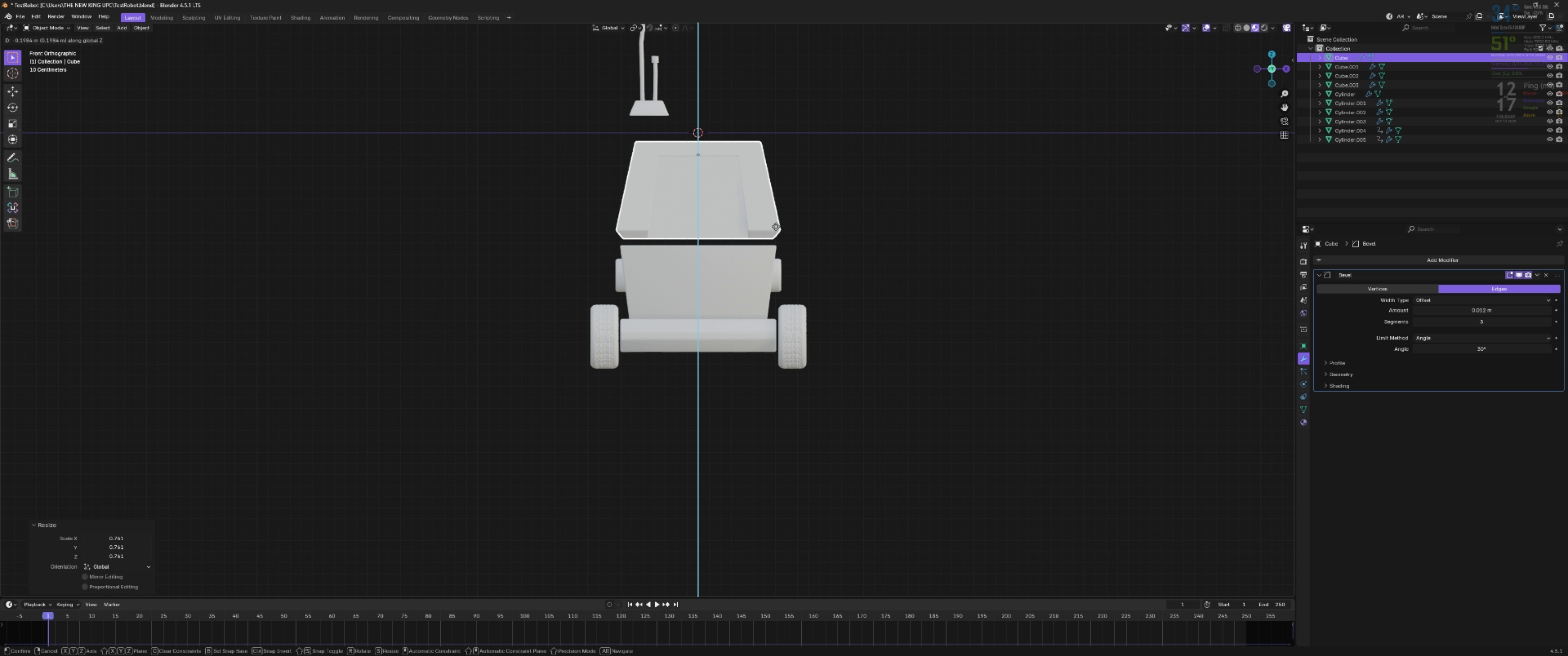 
hold_key(key=ShiftLeft, duration=0.65)
left_click([773, 234])
 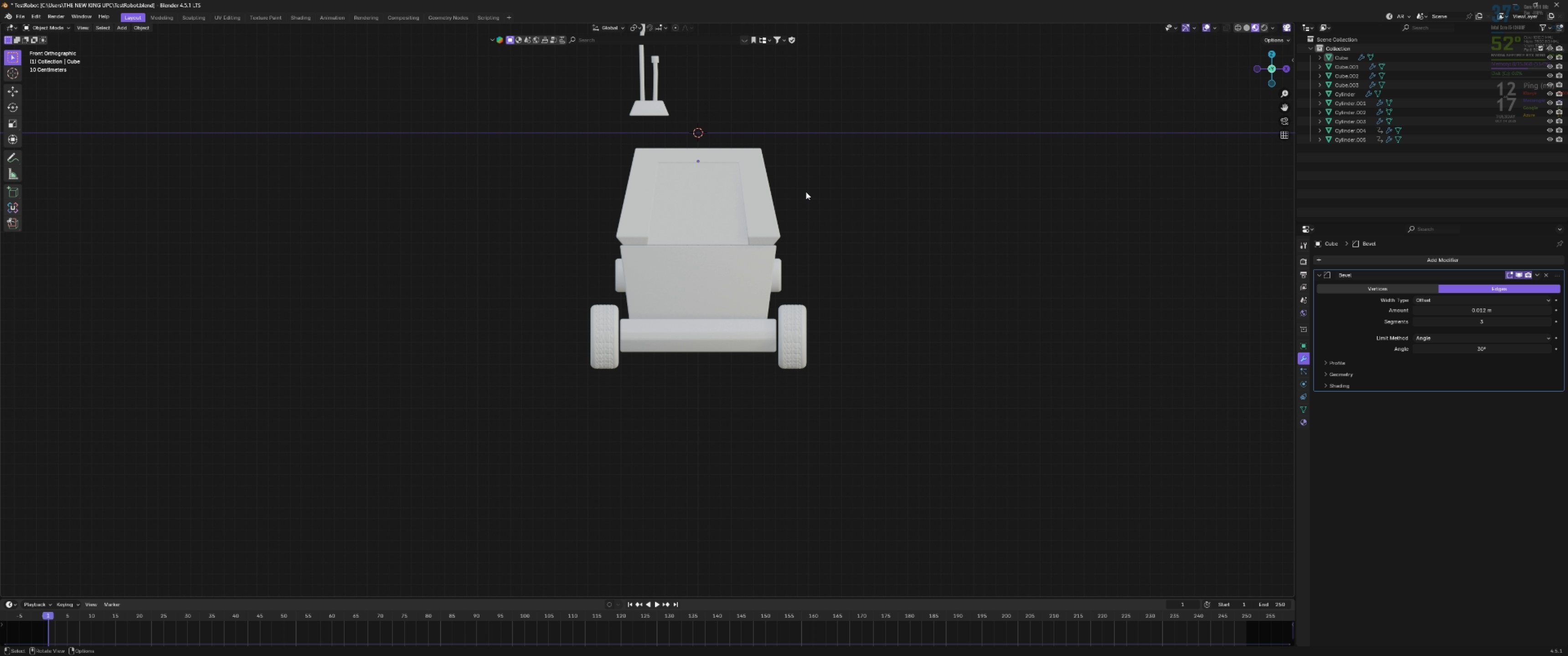 
hold_key(key=ShiftLeft, duration=0.48)
 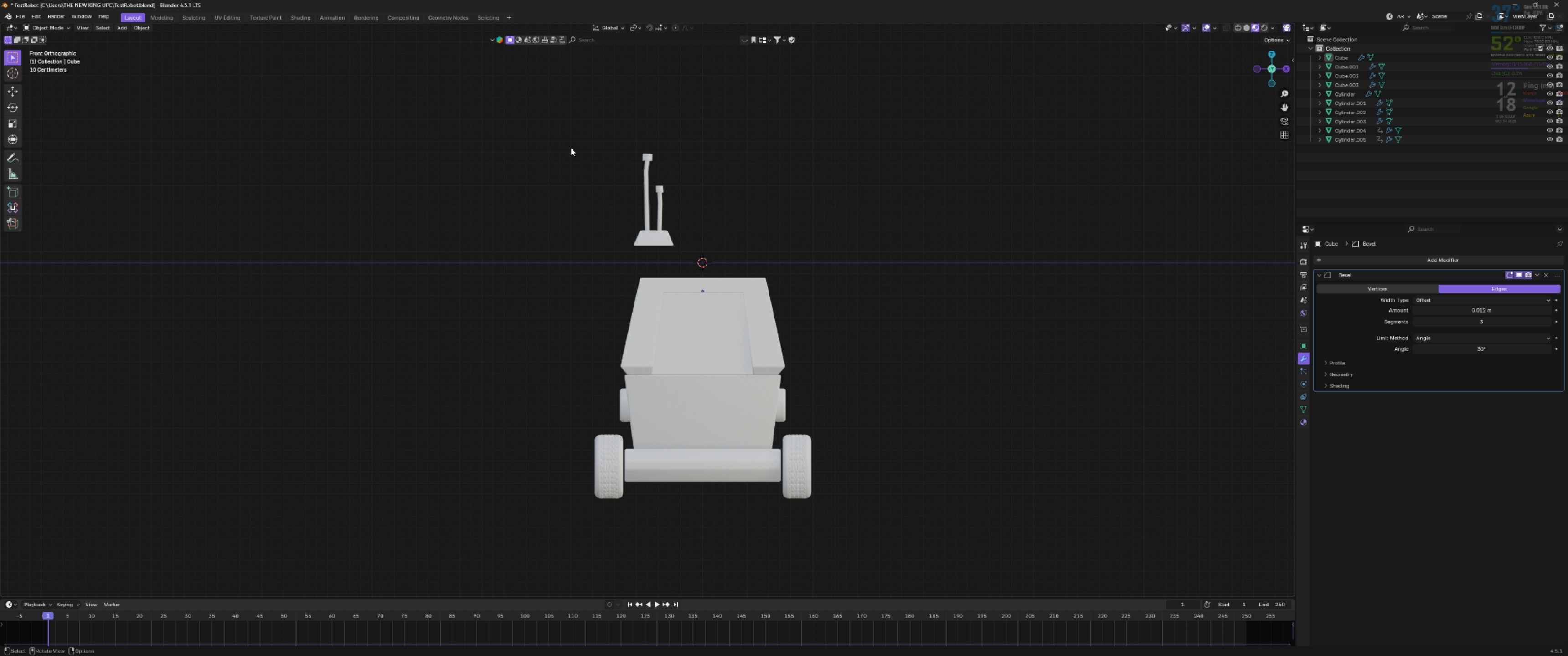 
left_click_drag(start_coordinate=[571, 148], to_coordinate=[717, 259])
 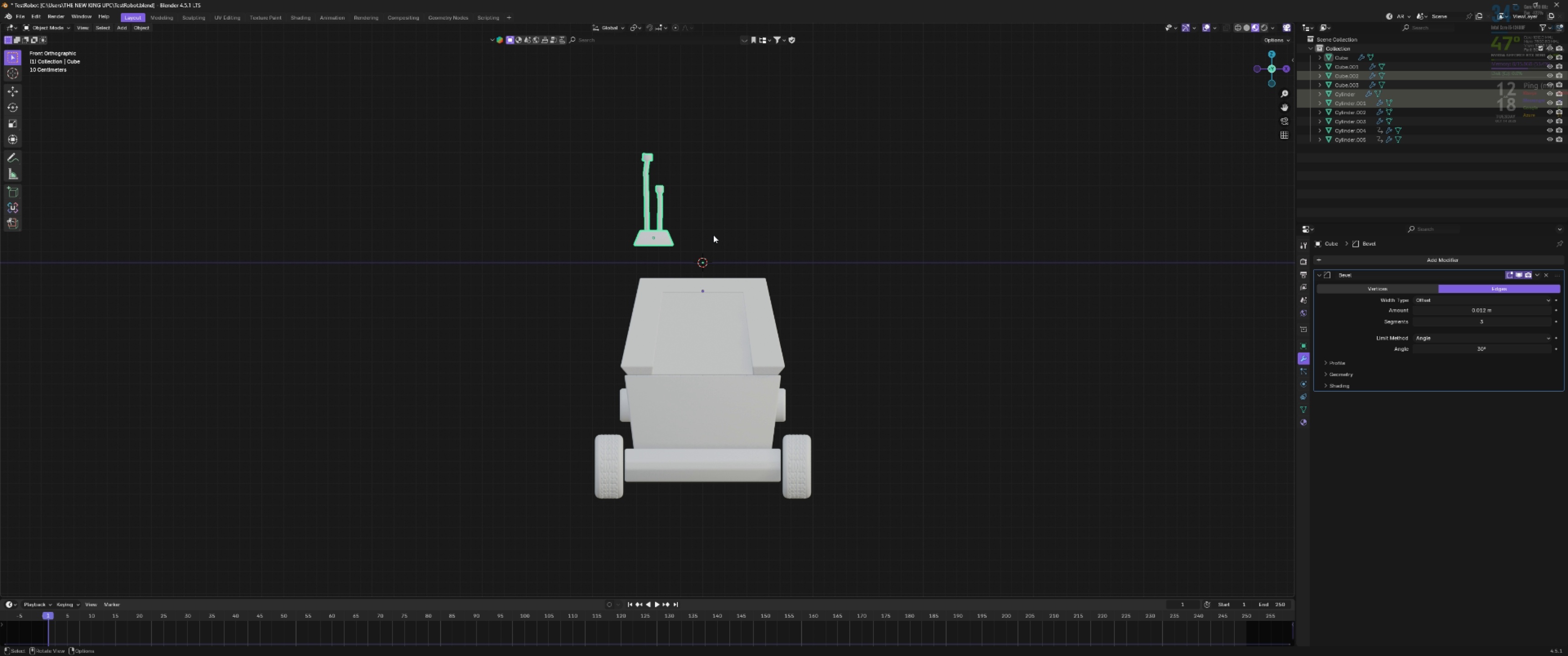 
key(G)
 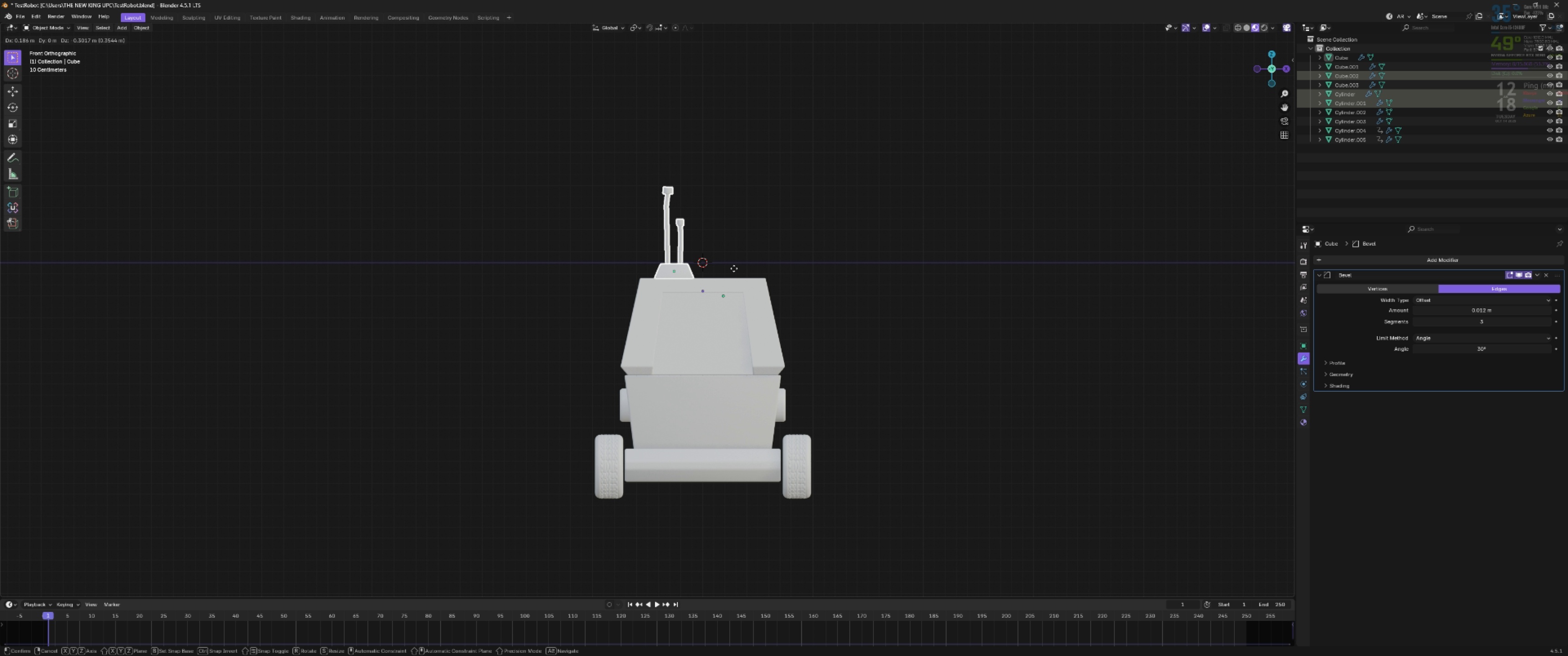 
left_click([734, 268])
 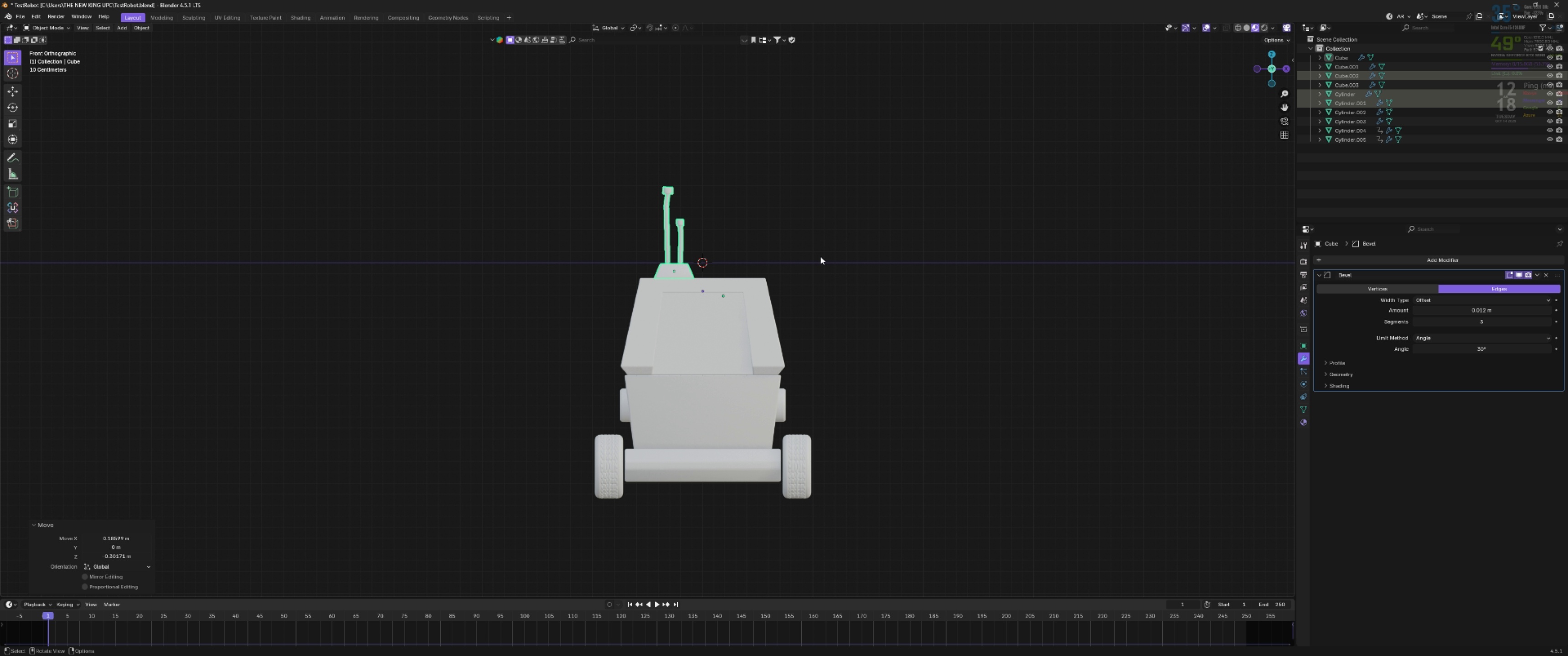 
left_click_drag(start_coordinate=[821, 256], to_coordinate=[830, 258])
 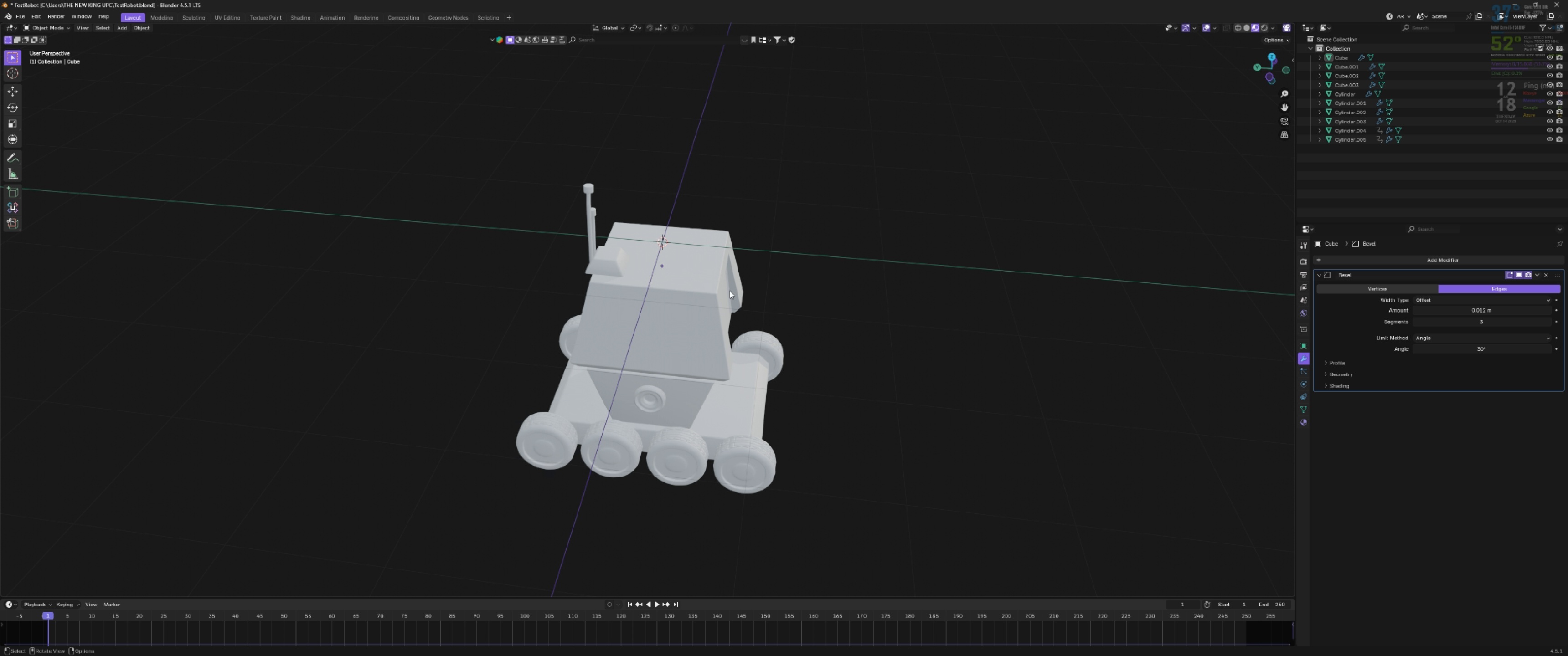 
left_click([617, 258])
 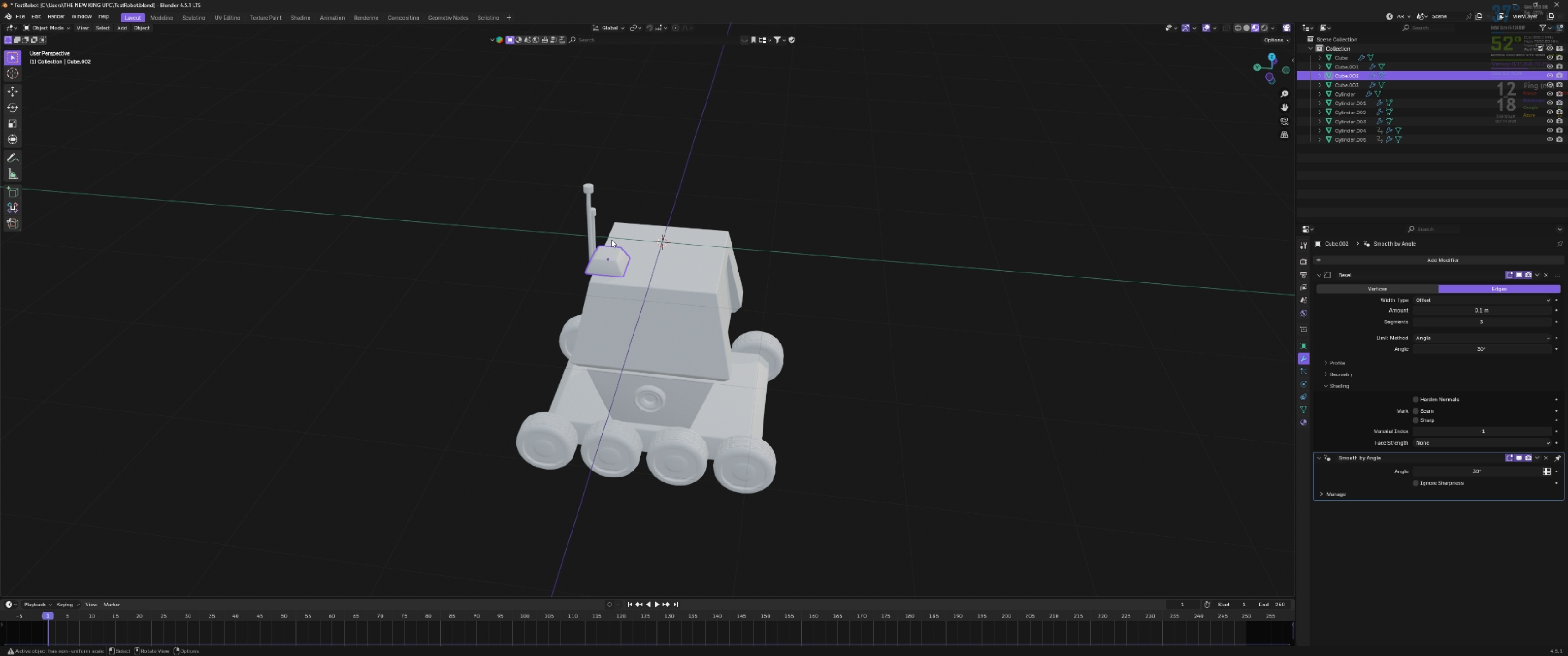 
key(Backquote)
 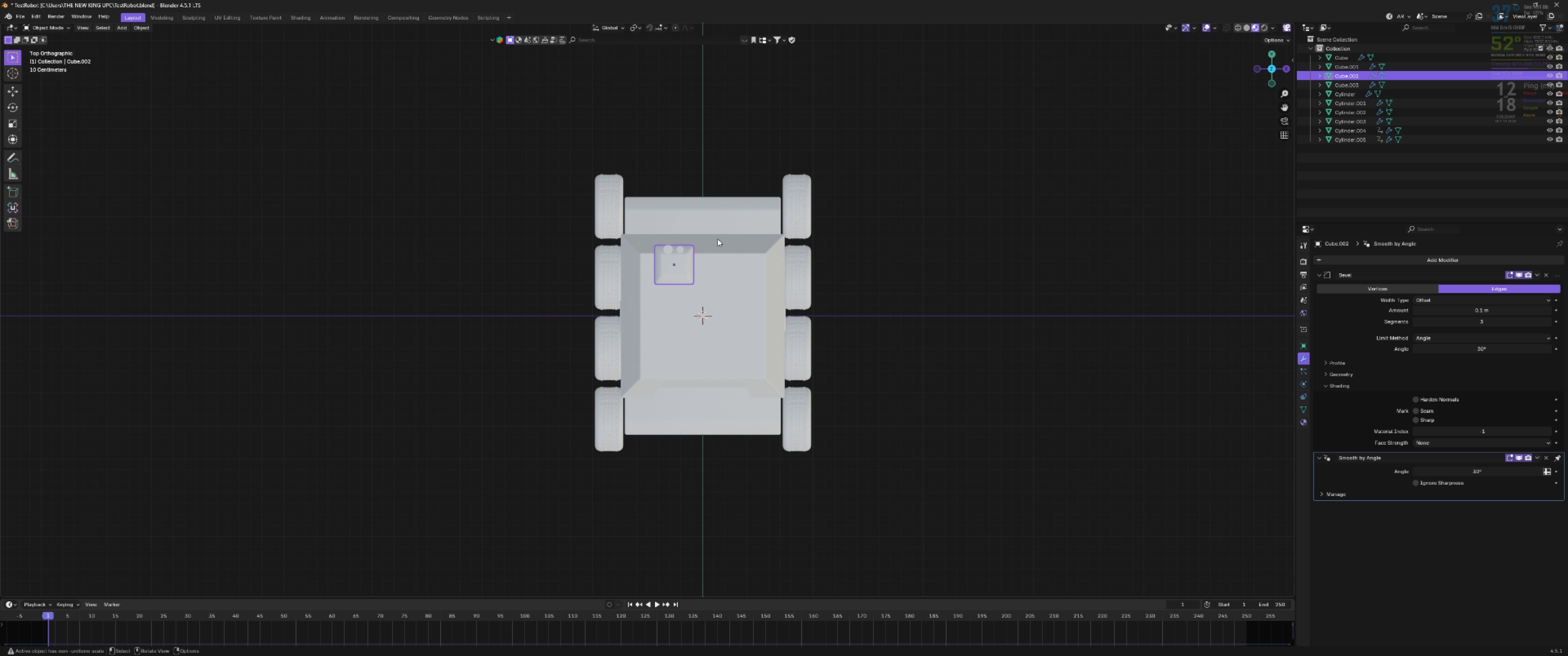 
scroll: coordinate [726, 241], scroll_direction: up, amount: 2.0
 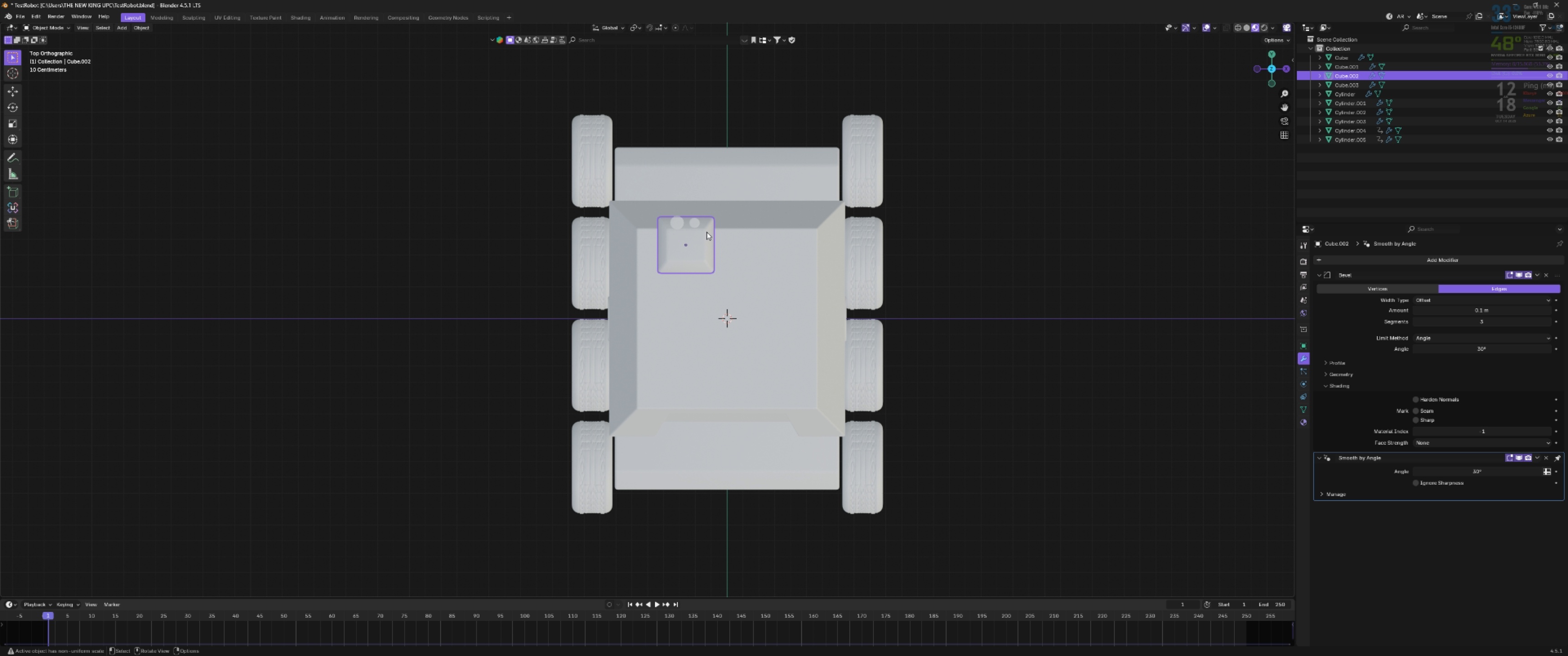 
hold_key(key=ShiftLeft, duration=0.98)
left_click([681, 220])
 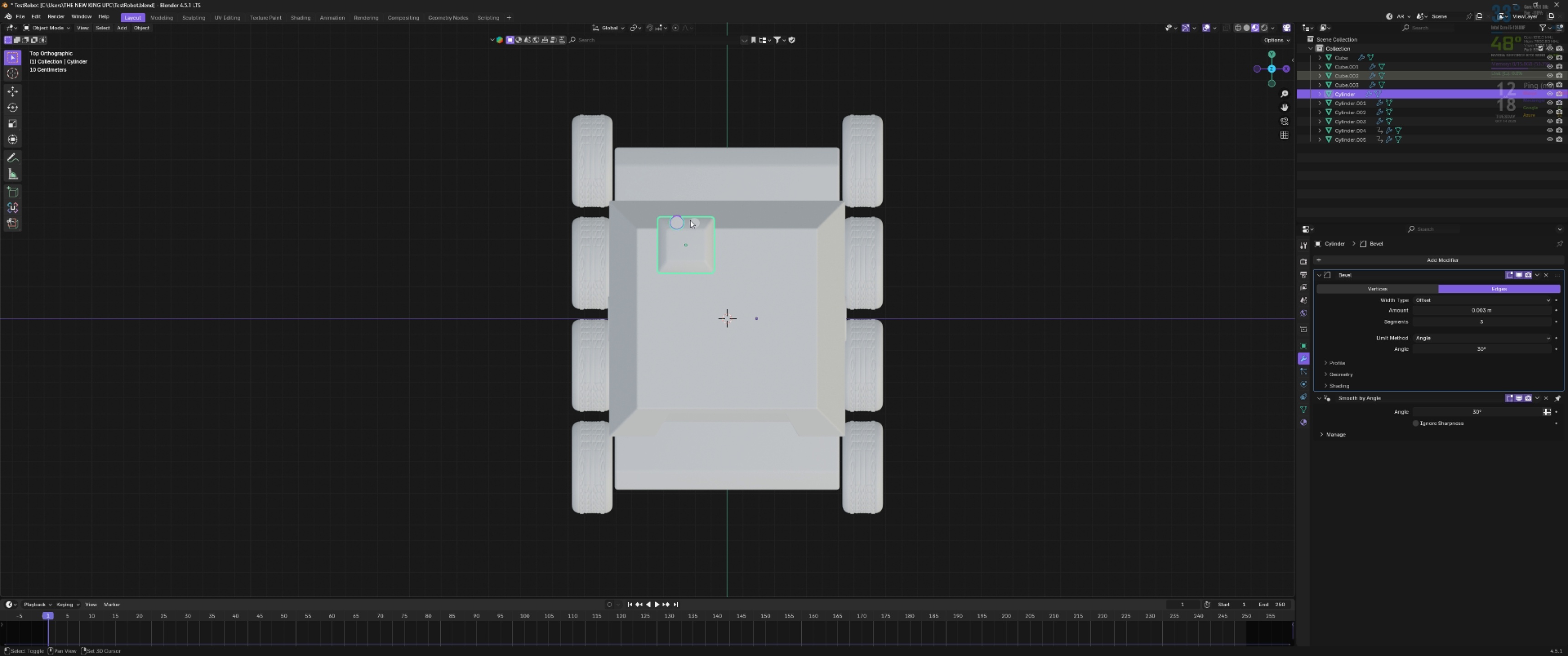 
double_click([690, 220])
 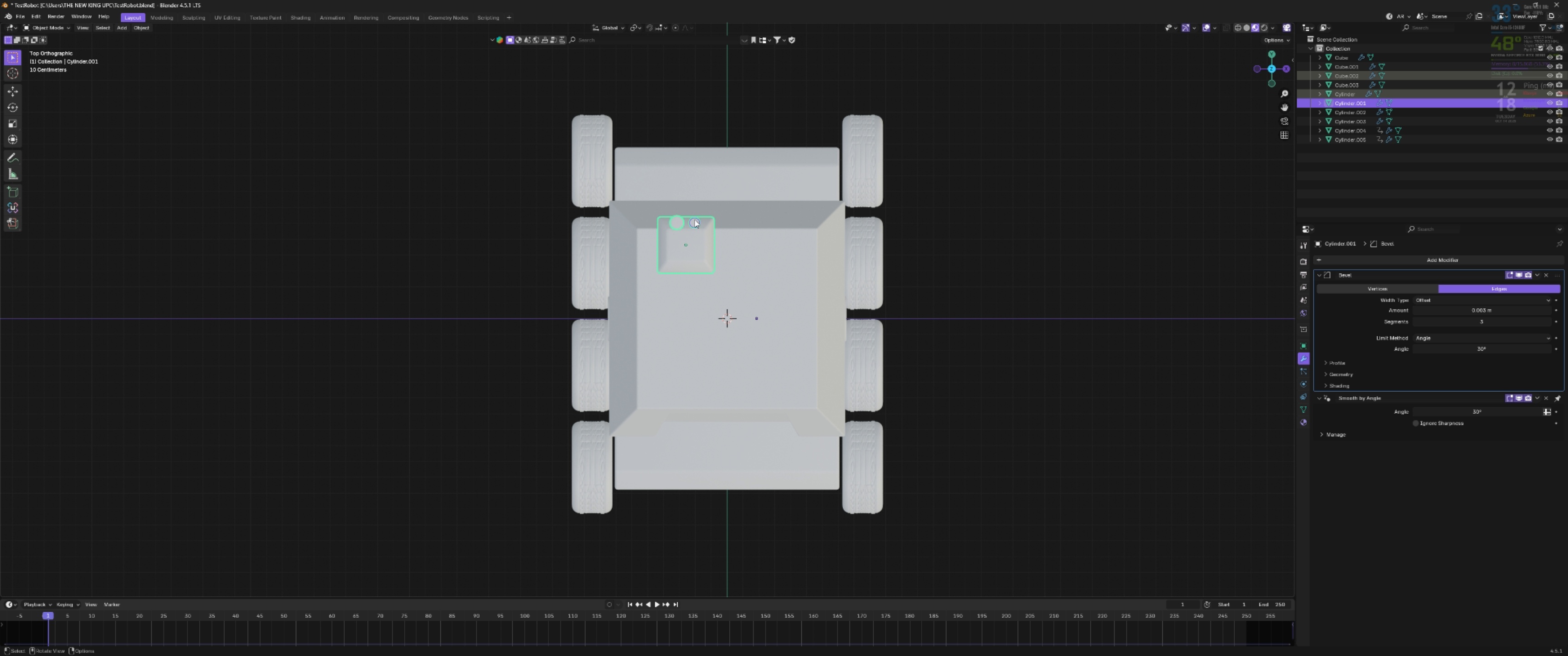 
key(G)
 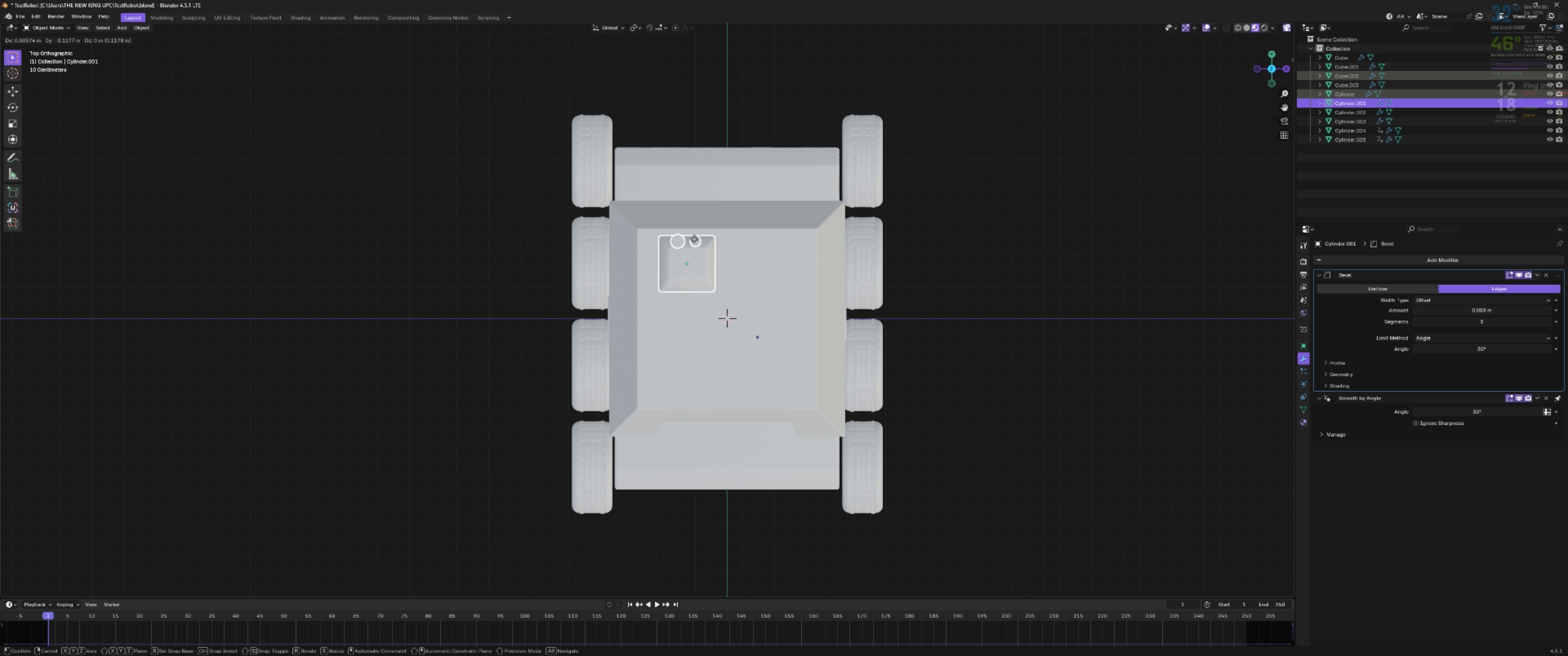 
hold_key(key=ShiftLeft, duration=0.45)
left_click([685, 244])
 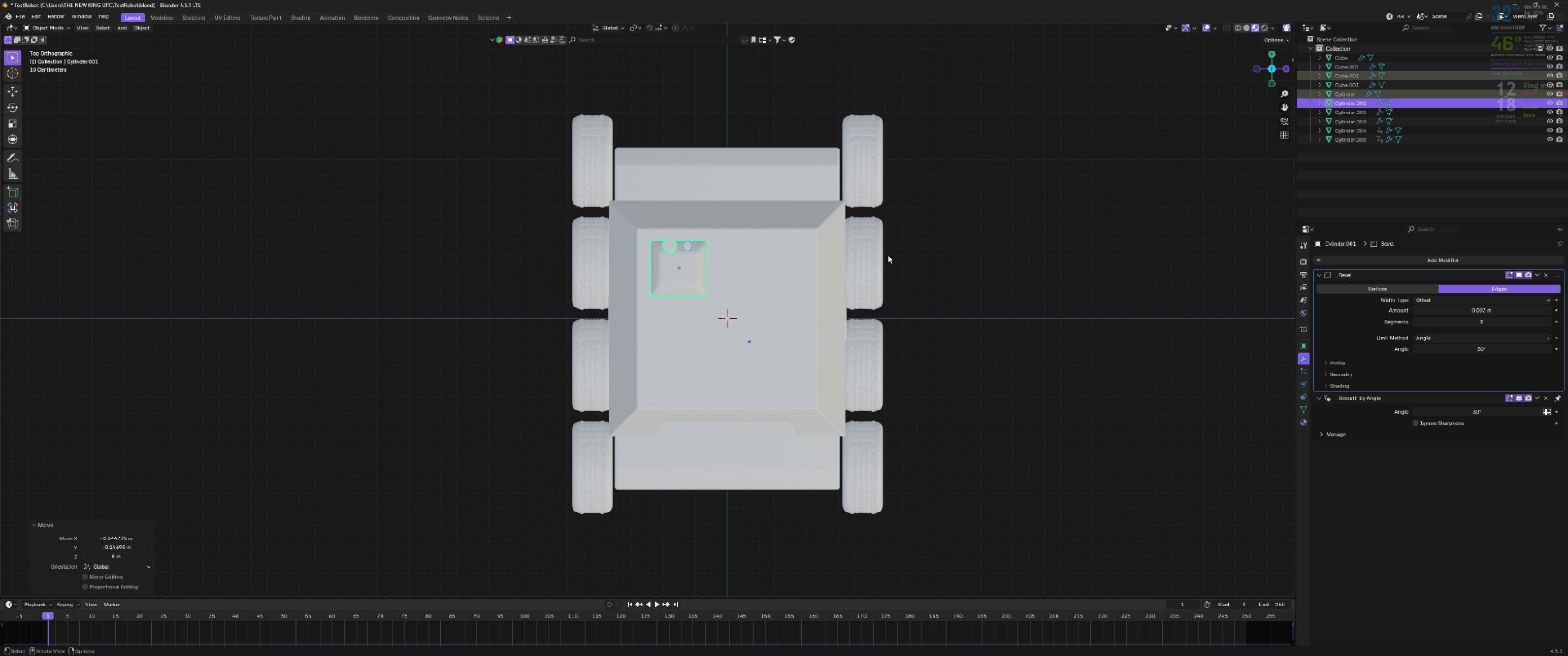 
left_click_drag(start_coordinate=[916, 256], to_coordinate=[922, 257])
 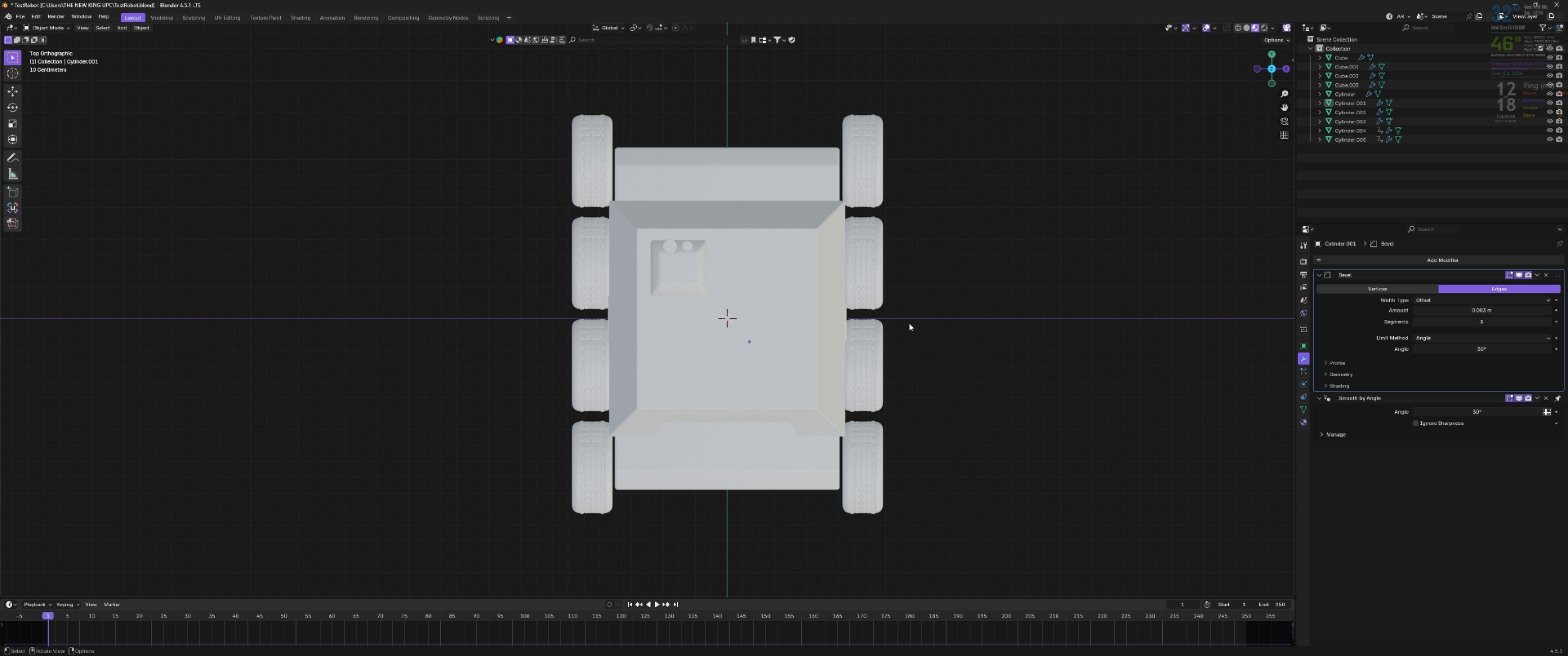 
scroll: coordinate [905, 328], scroll_direction: down, amount: 3.0
 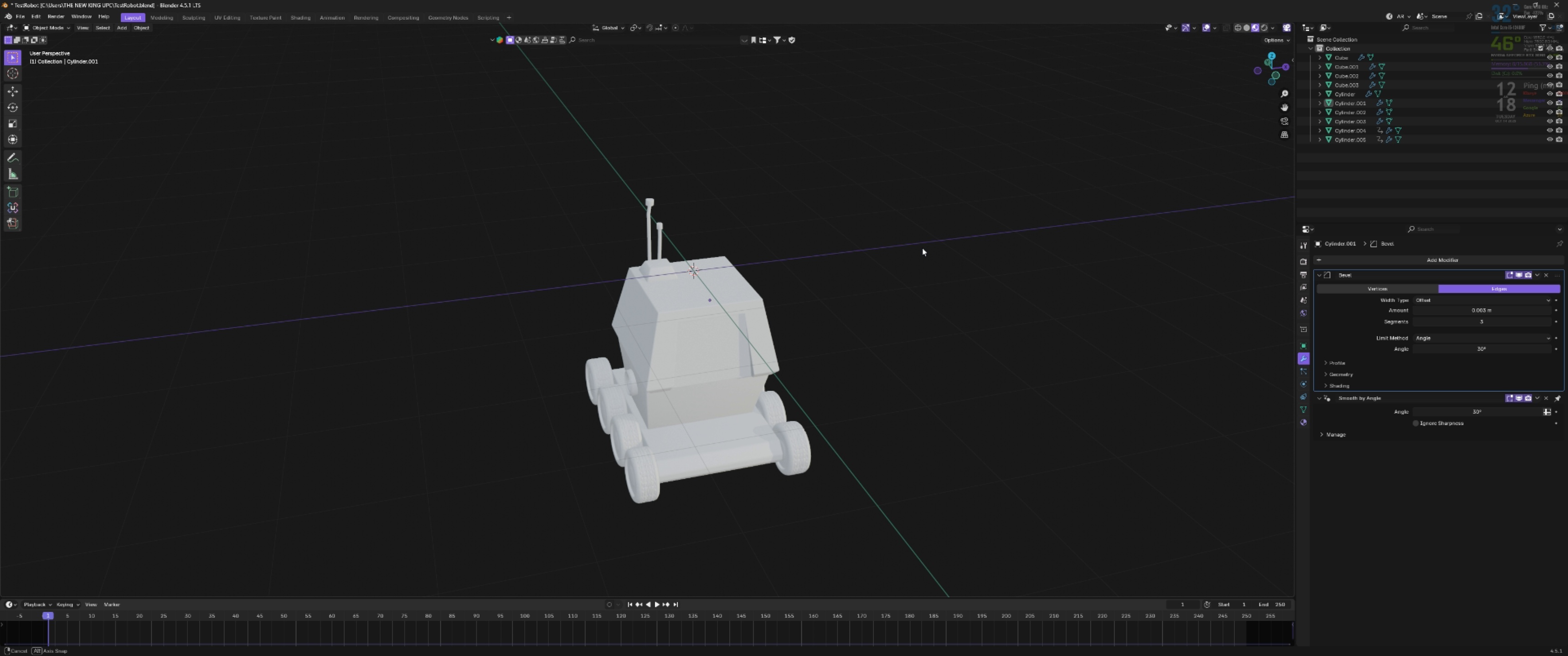 
scroll: coordinate [922, 247], scroll_direction: up, amount: 3.0
 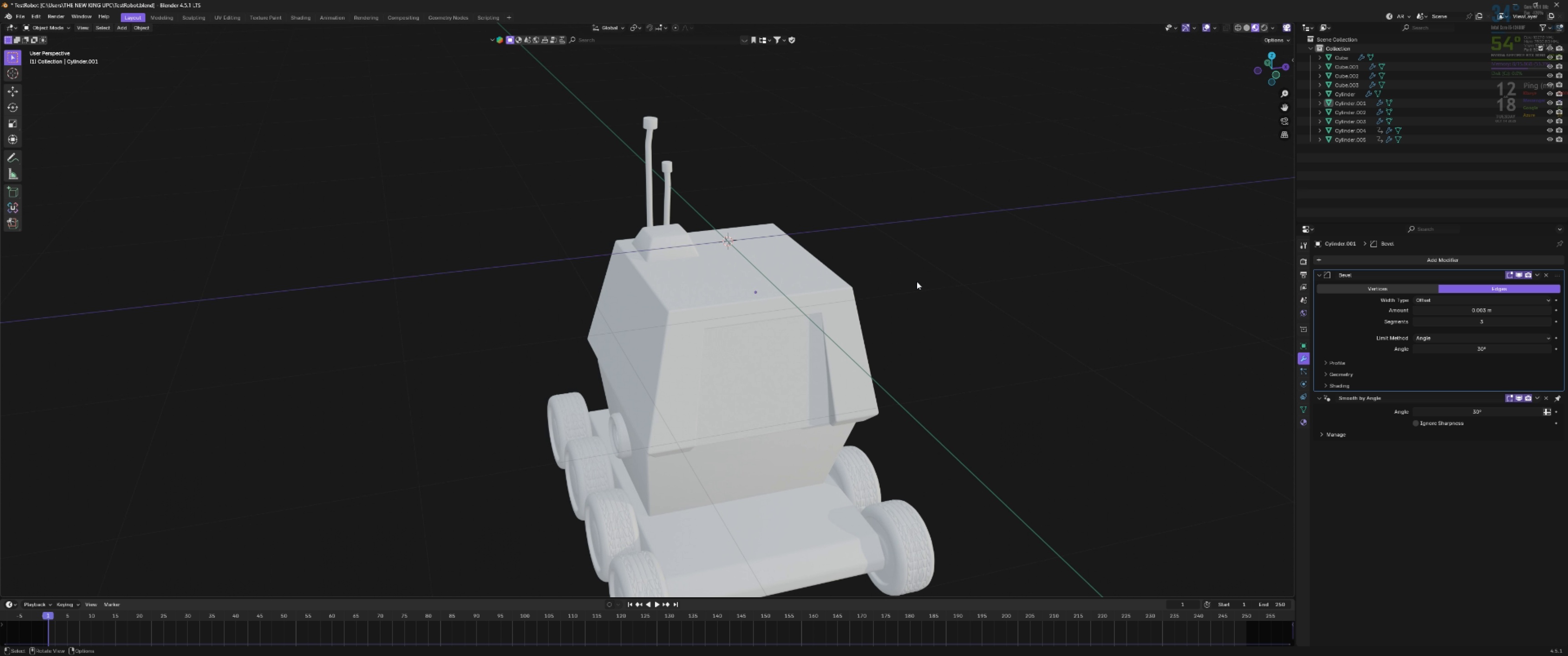 
hold_key(key=ShiftLeft, duration=0.34)
scroll: coordinate [918, 300], scroll_direction: down, amount: 3.0
 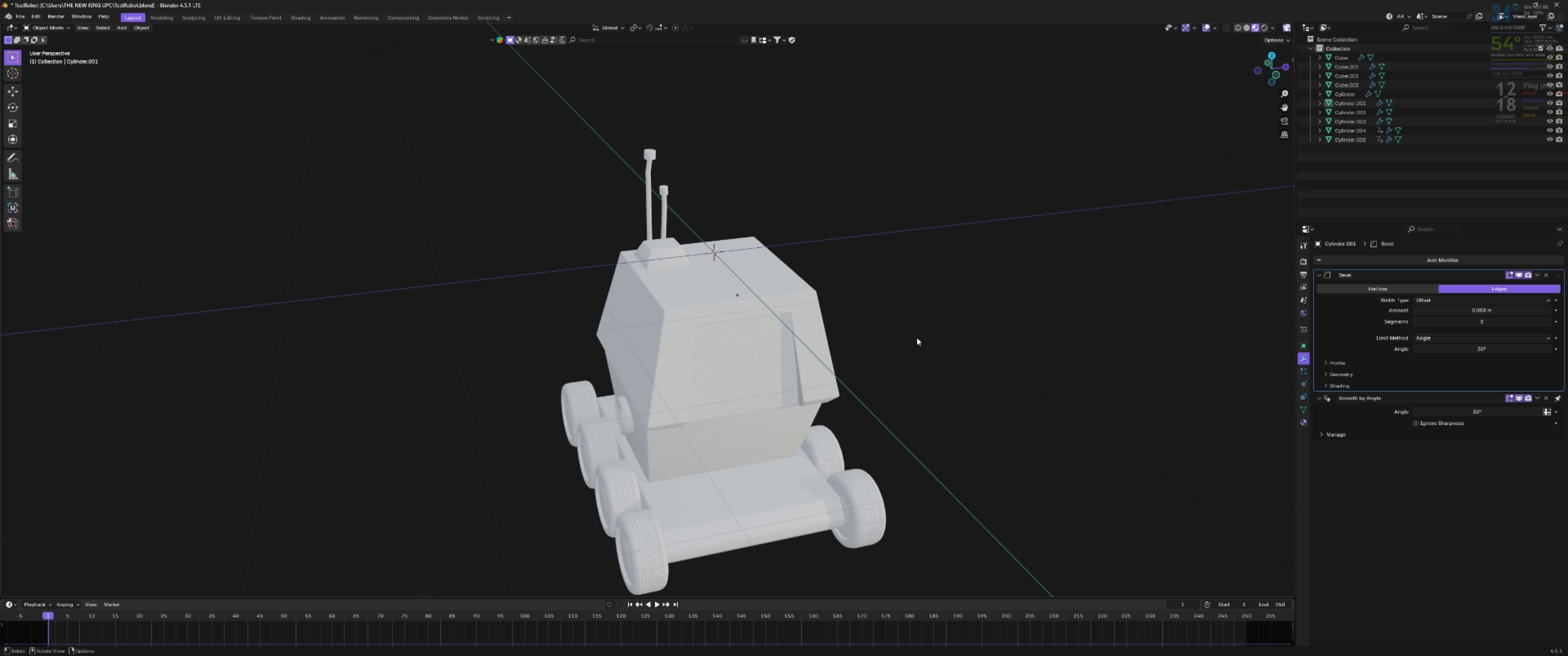 
hold_key(key=ShiftLeft, duration=0.37)
 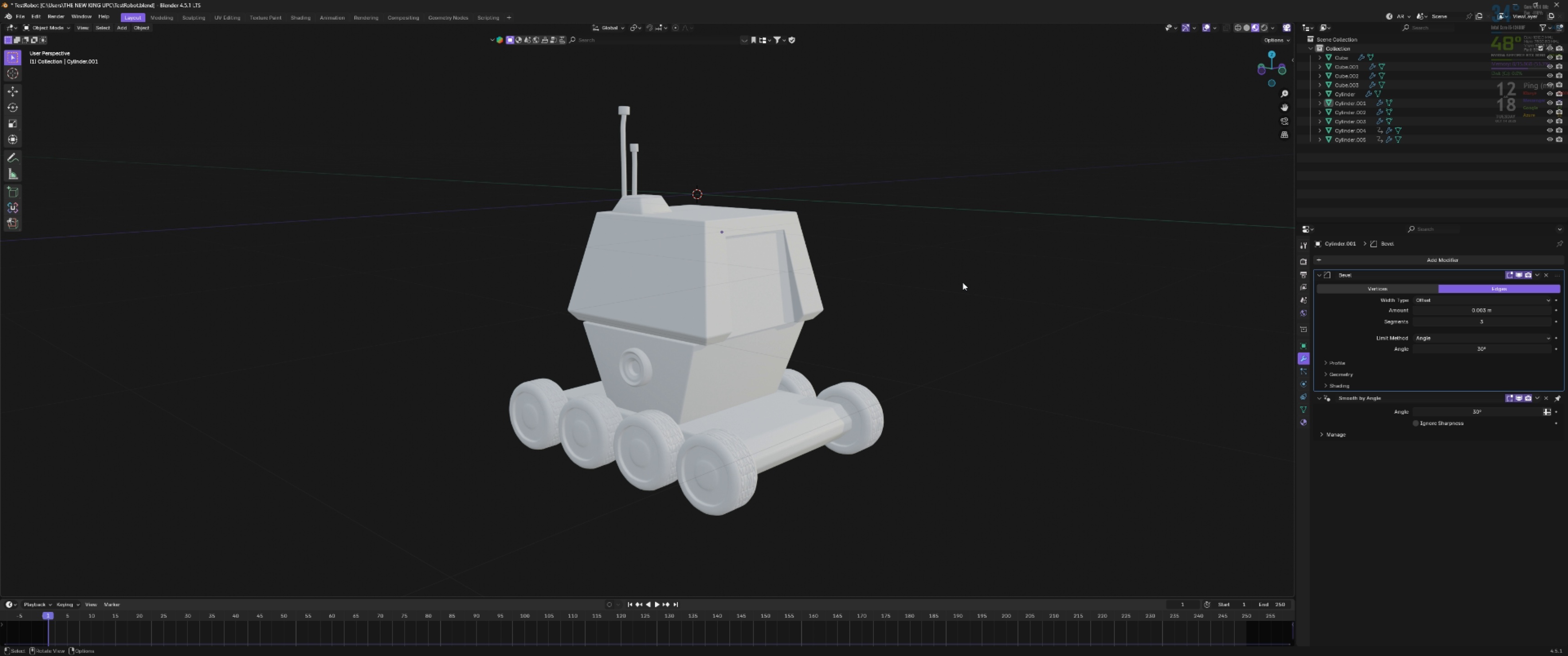 
key(Control+S)
 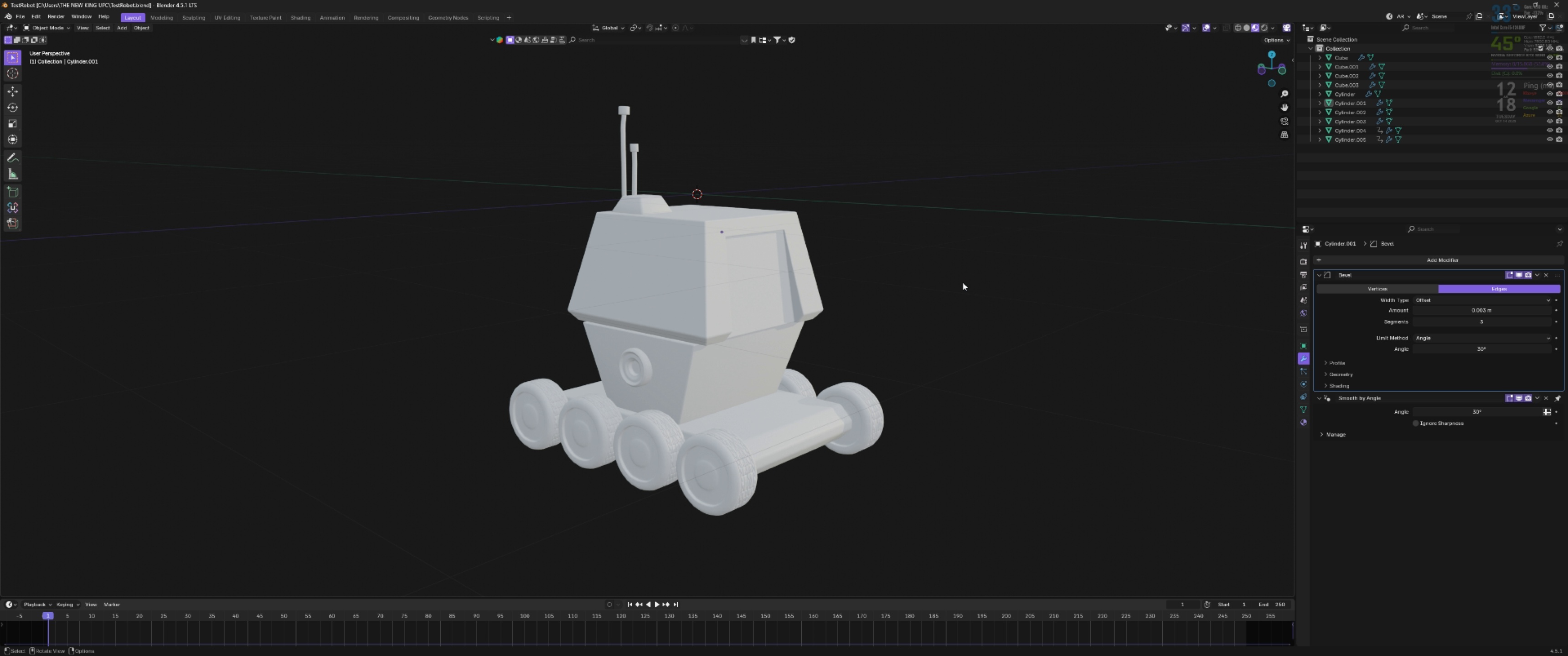 
wait(20.32)
 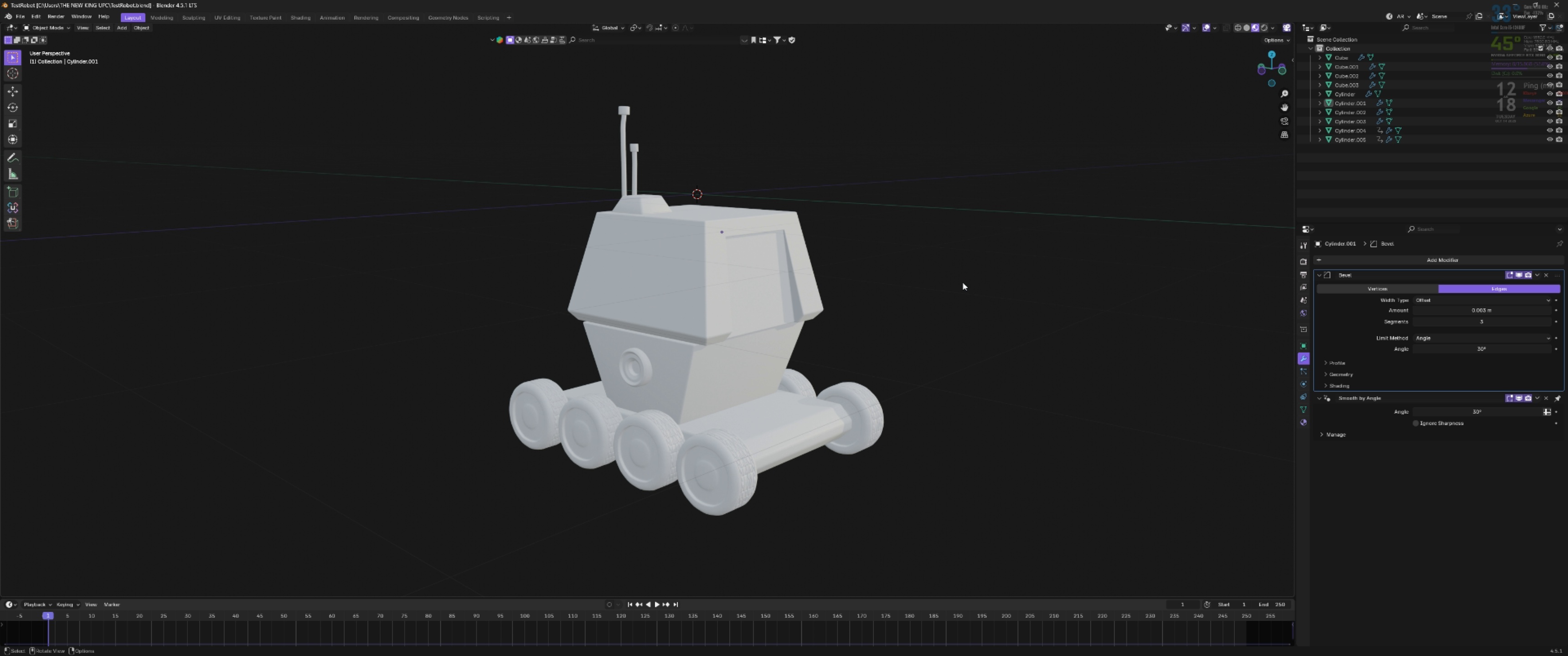 
left_click([738, 470])
 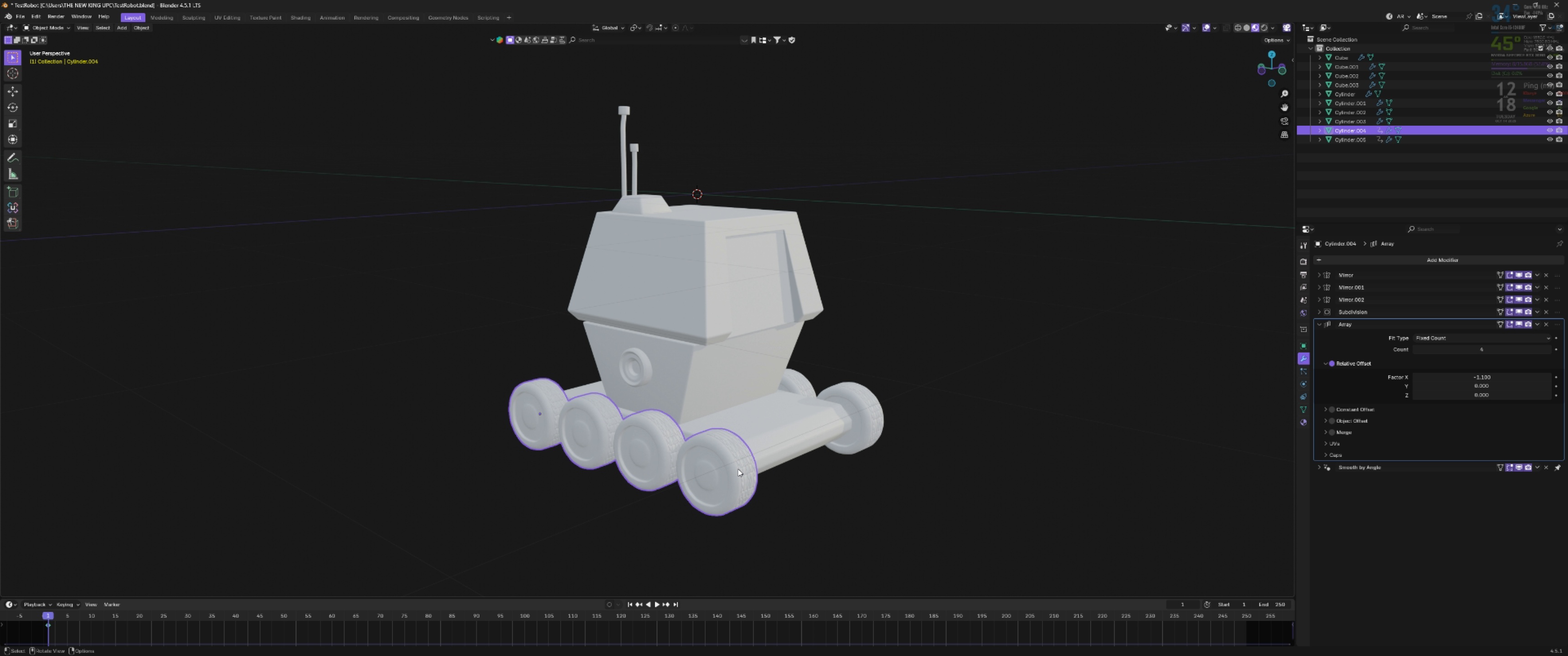 
hold_key(key=ShiftLeft, duration=1.41)
left_click([874, 420])
 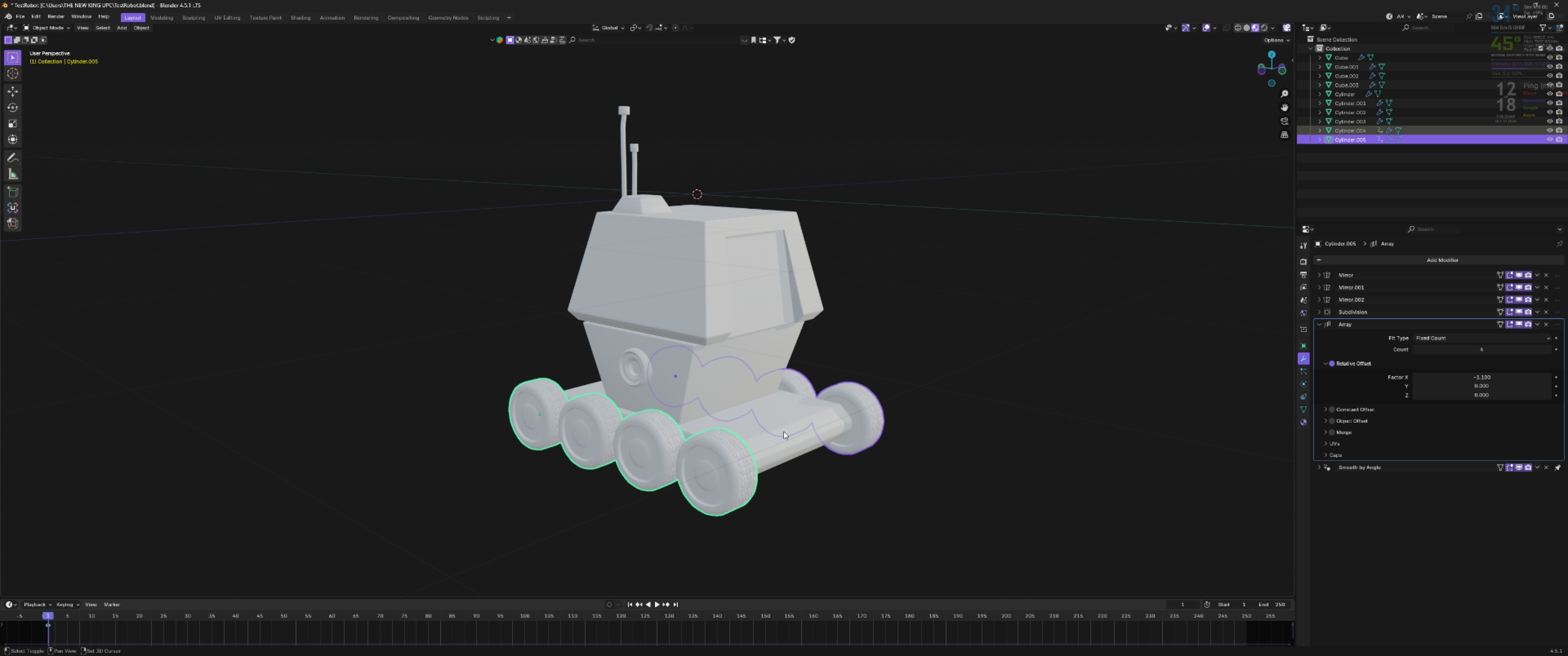 
left_click([784, 431])
 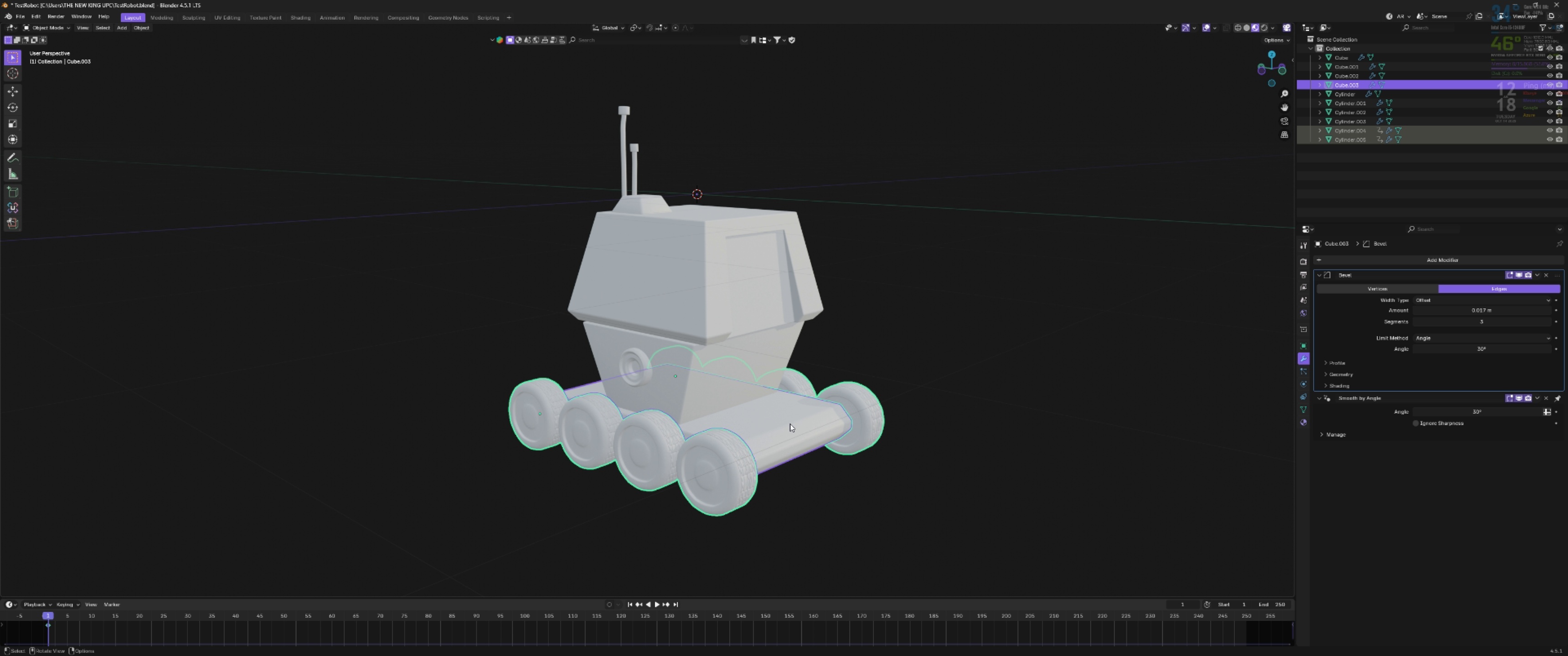 
key(Control+P)
 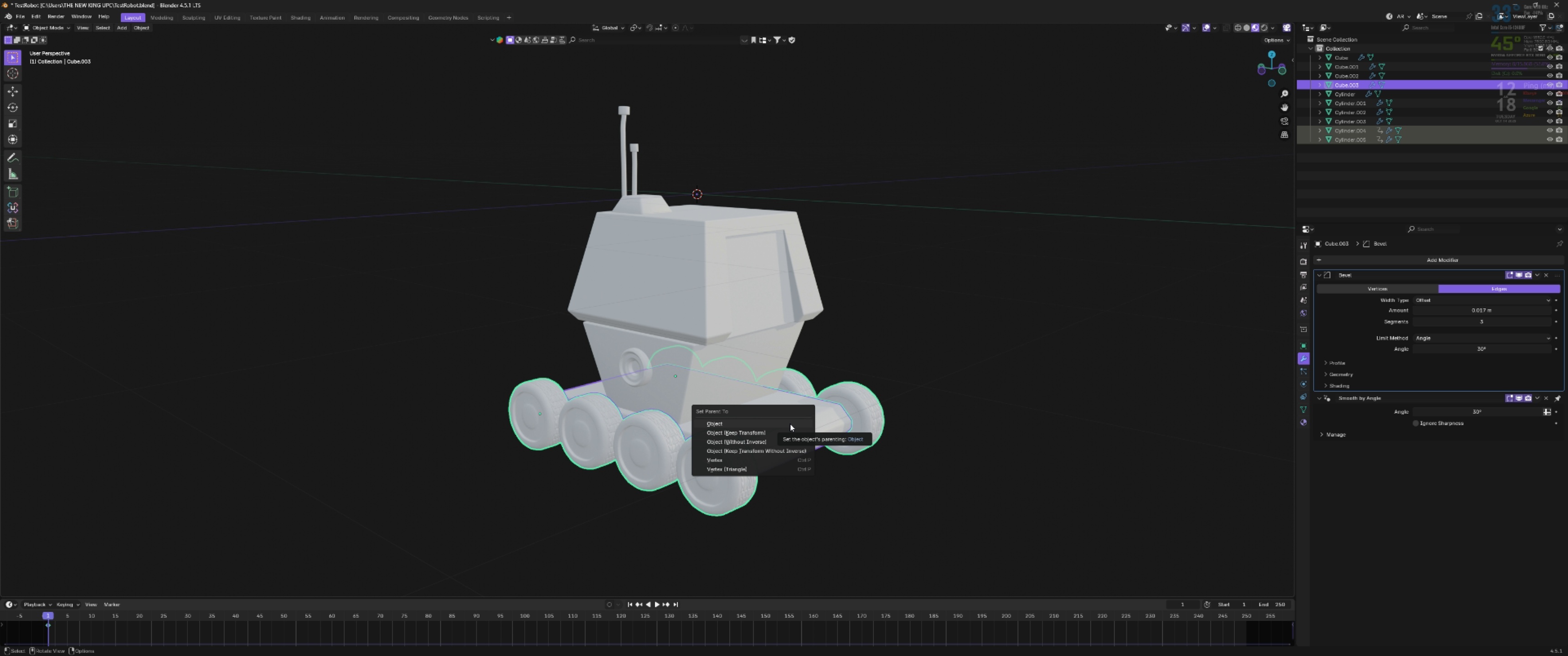 
key(Enter)
 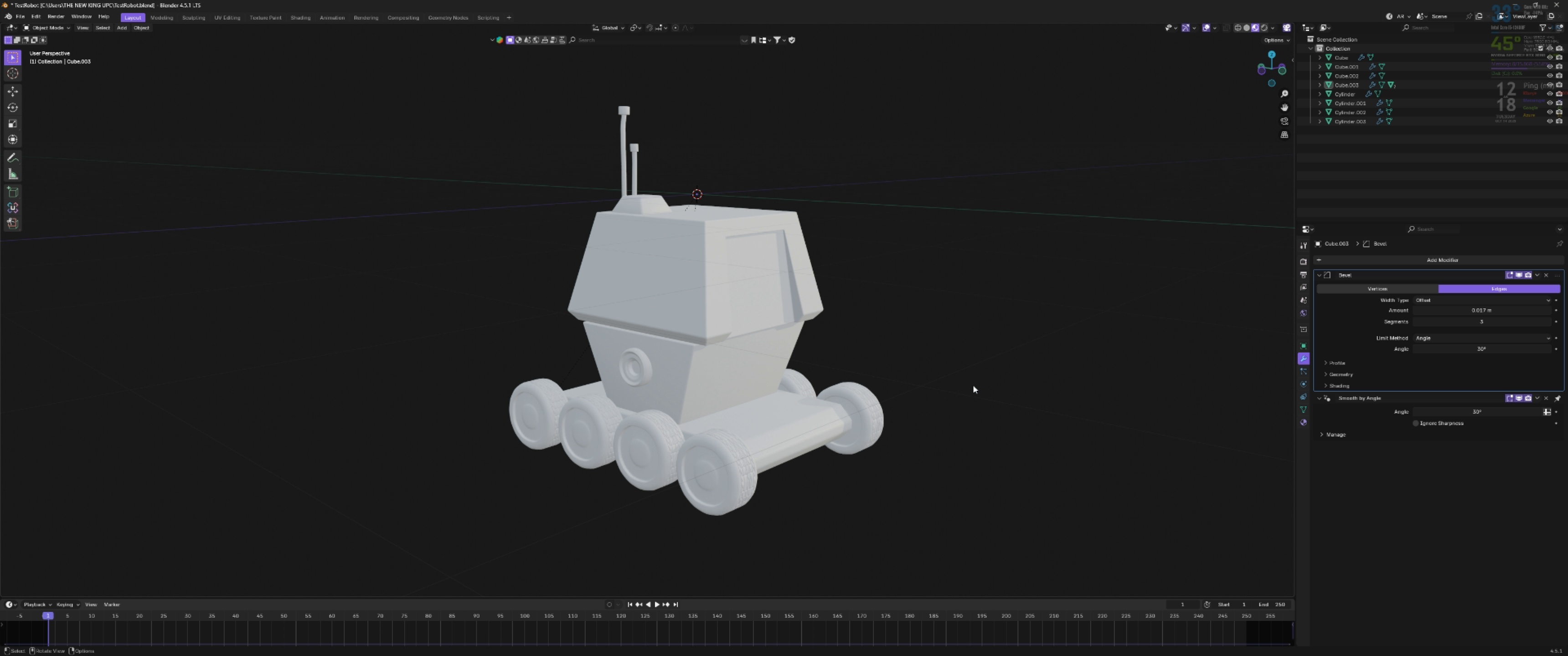 
double_click([788, 432])
 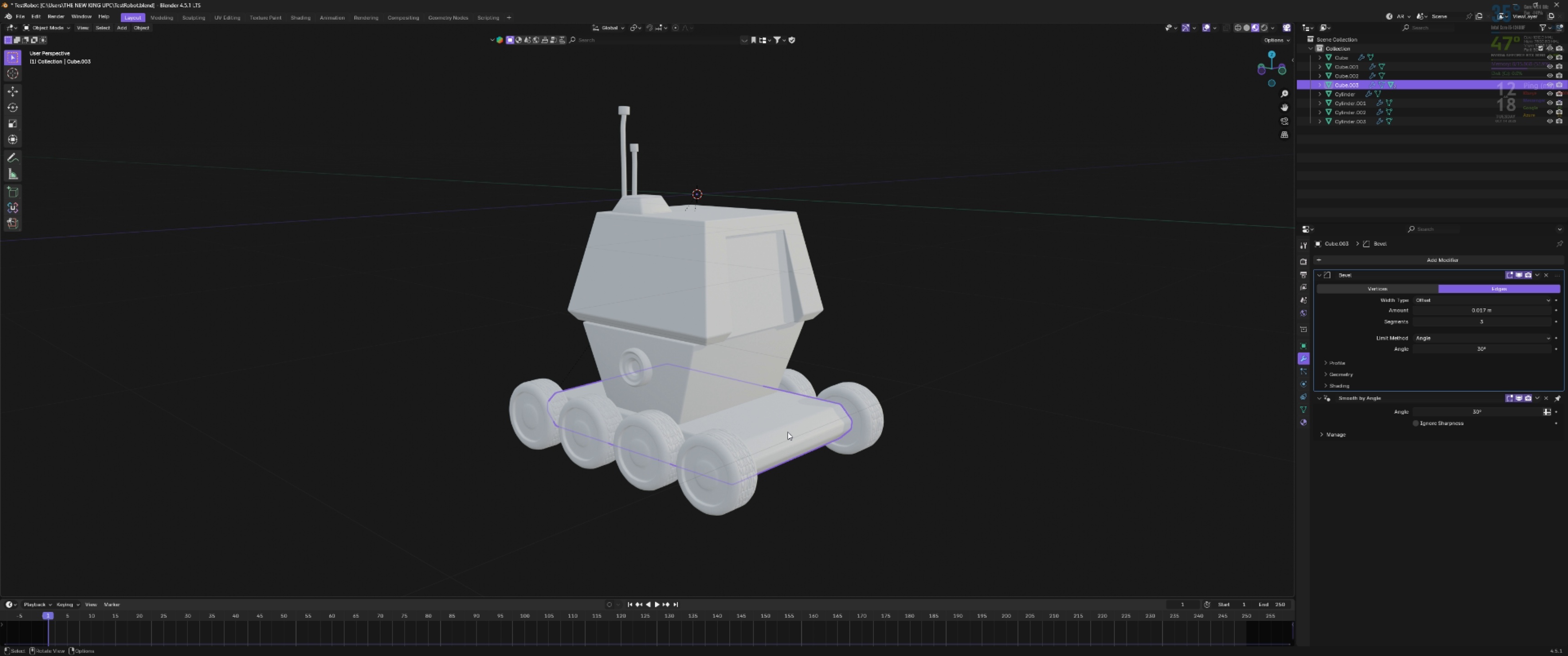 
type(gz)
 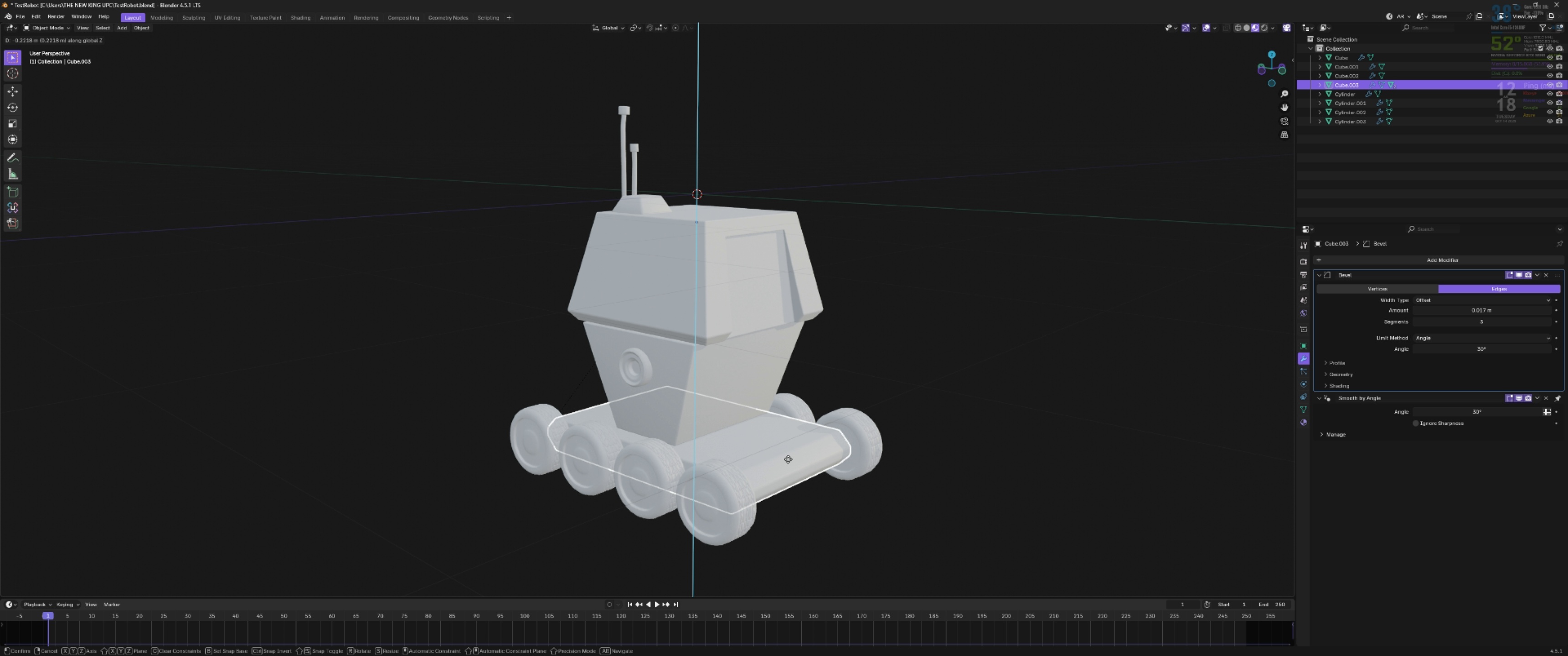 
left_click([788, 458])
 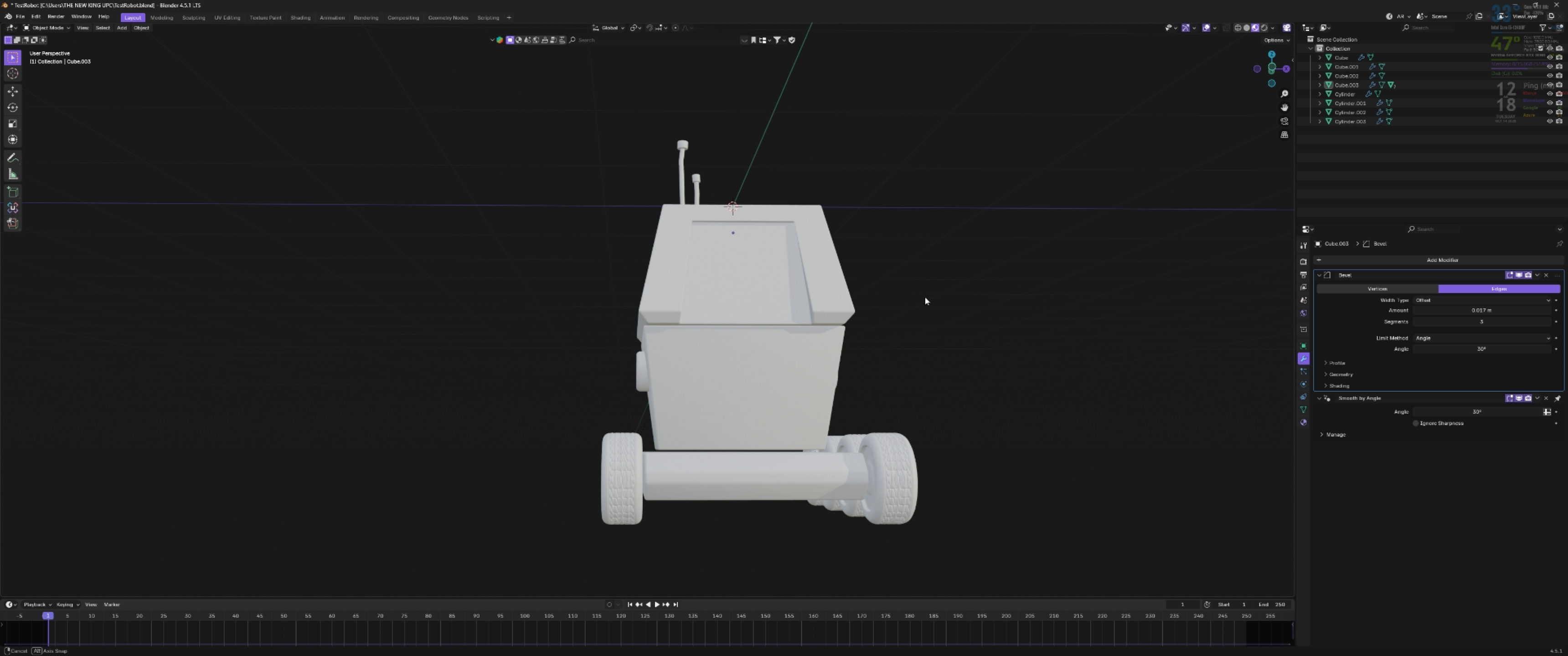 
left_click([822, 372])
 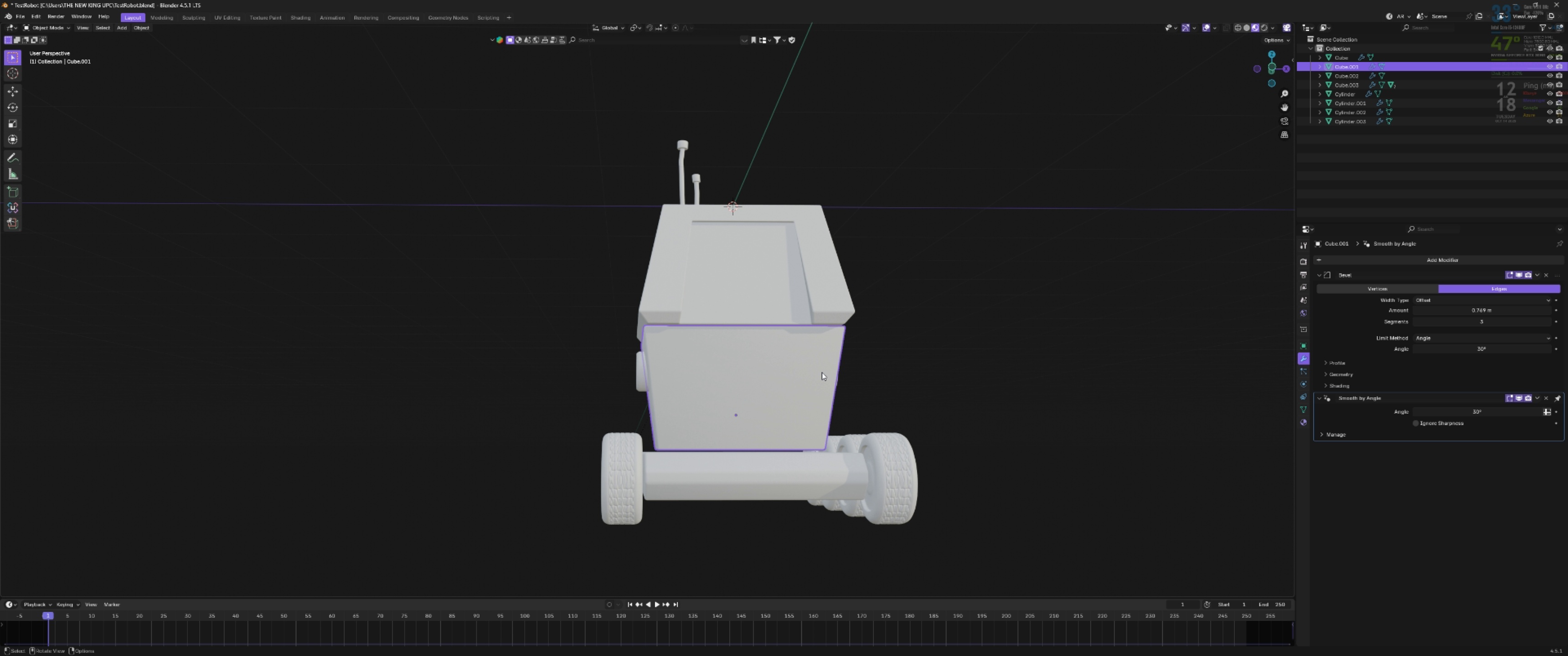 
type(`sx)
 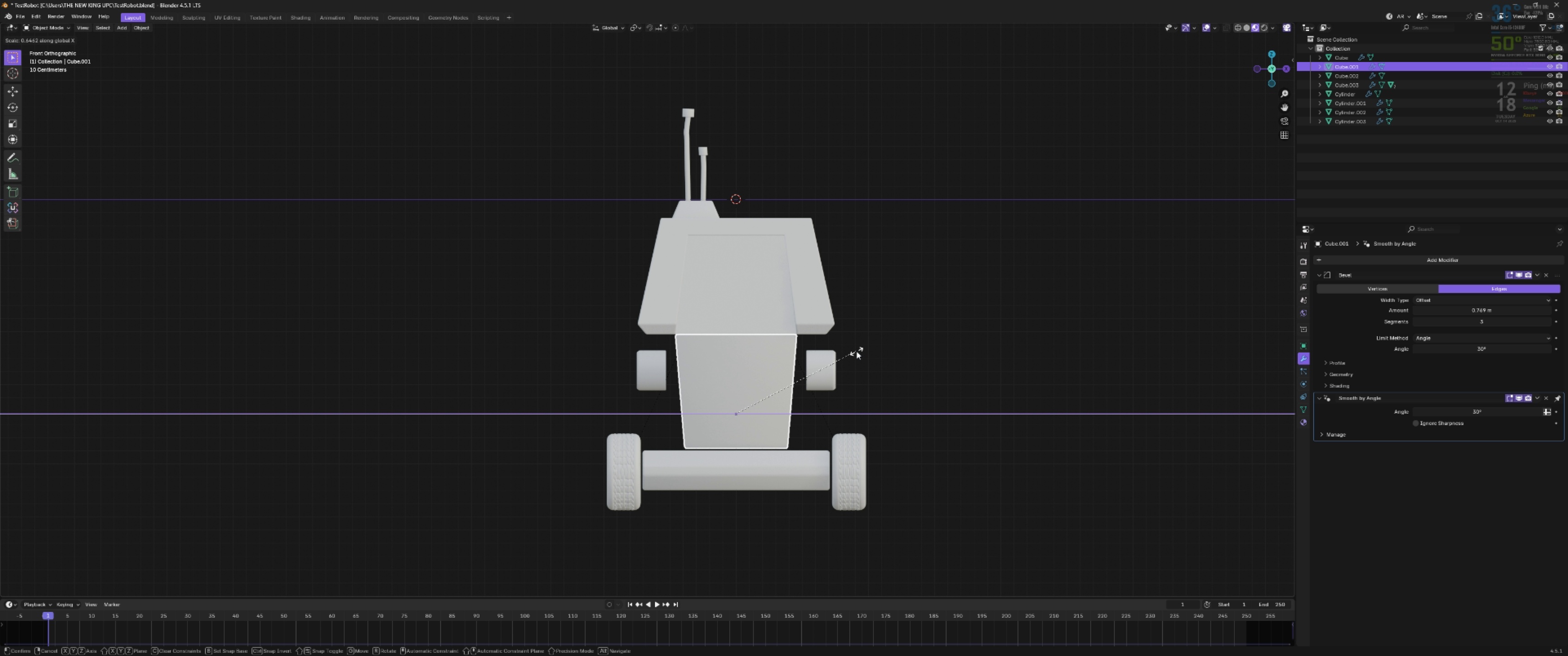 
double_click([892, 354])
 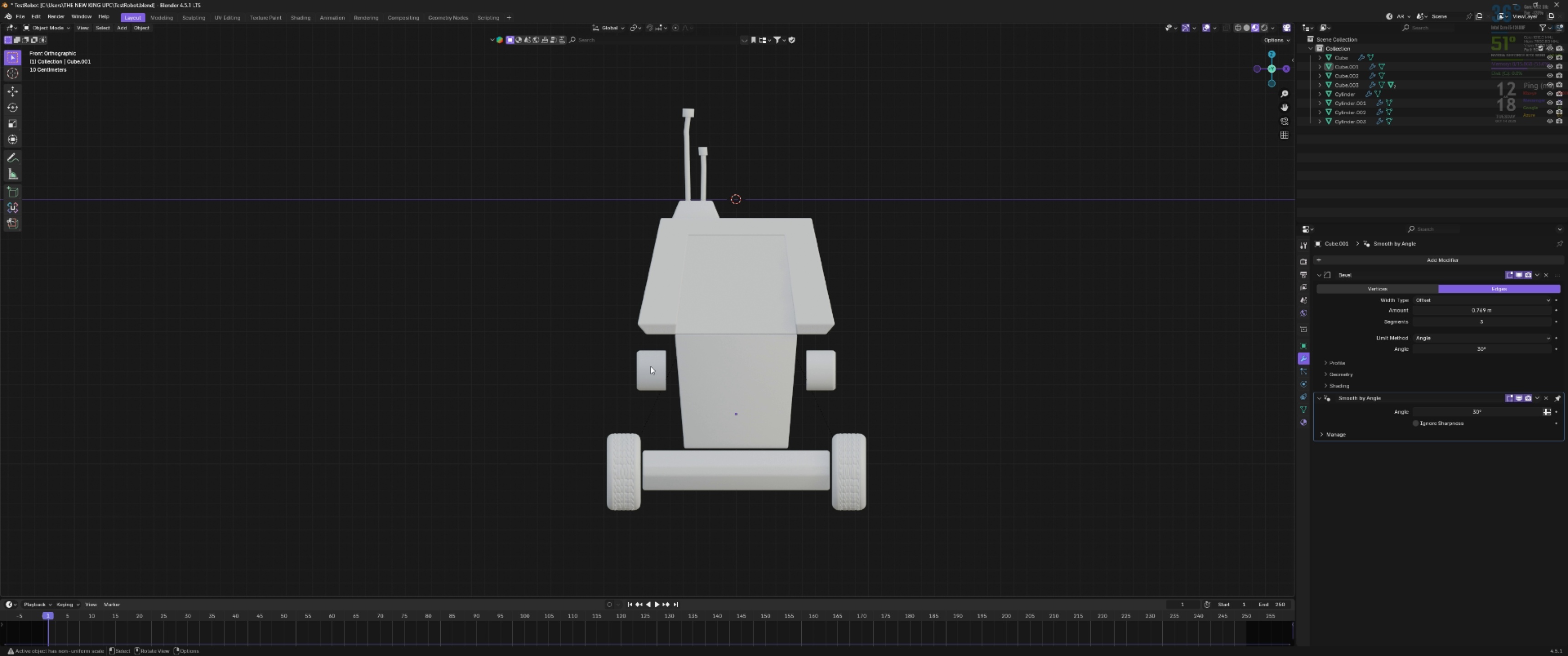 
left_click([650, 366])
 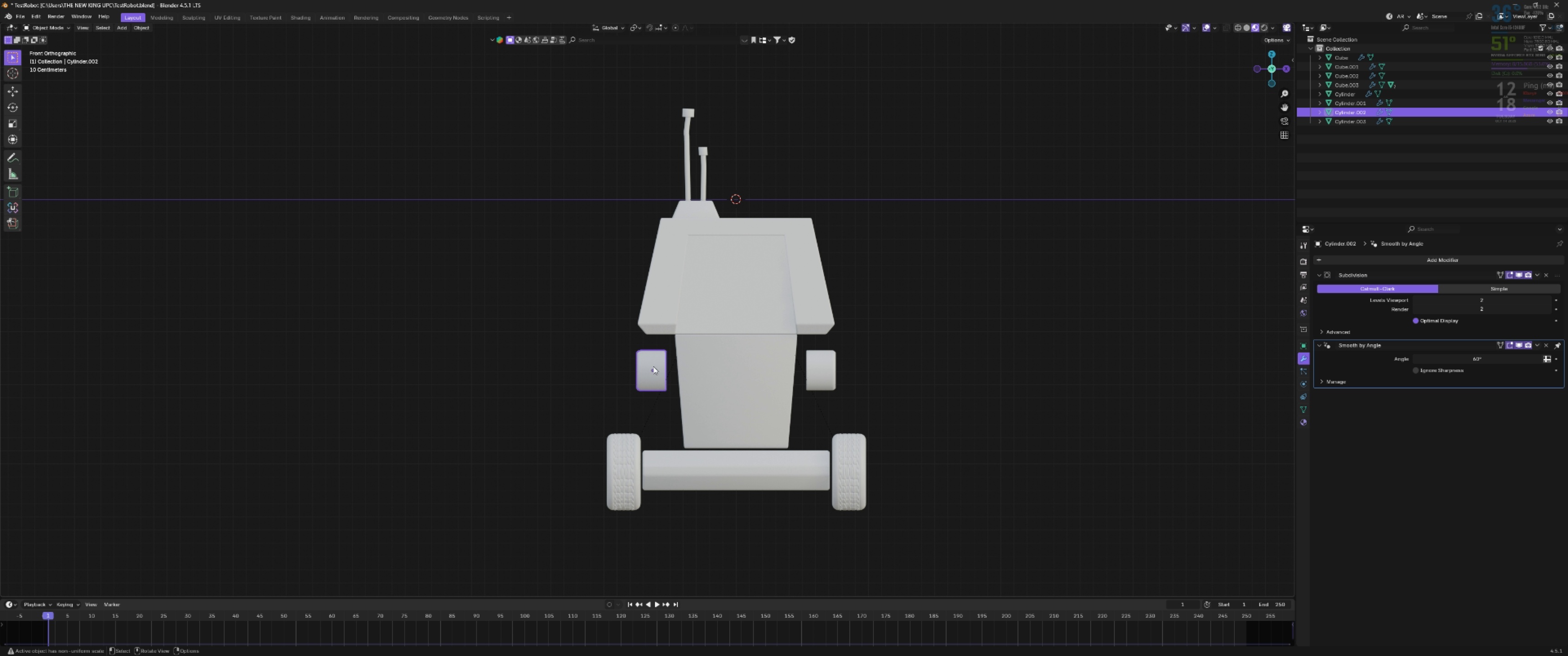 
type(gzx)
 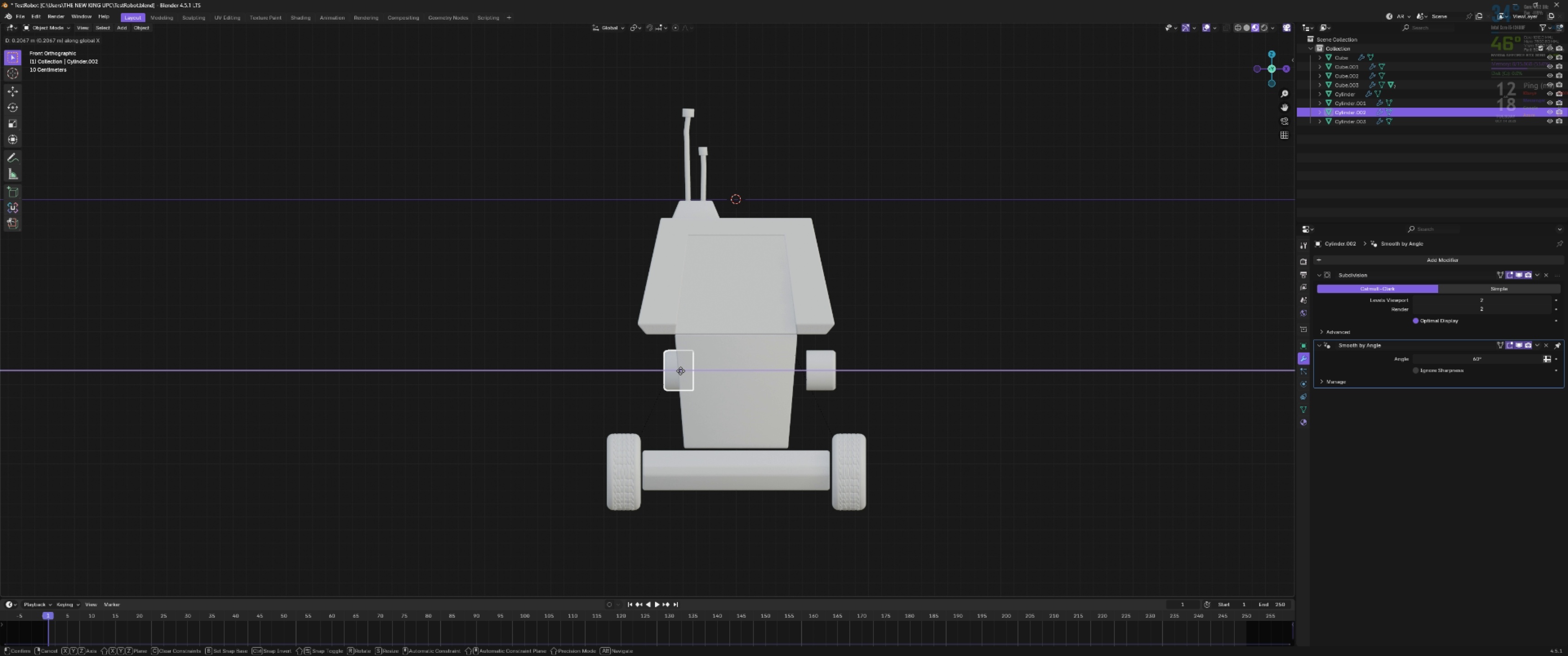 
left_click([681, 371])
 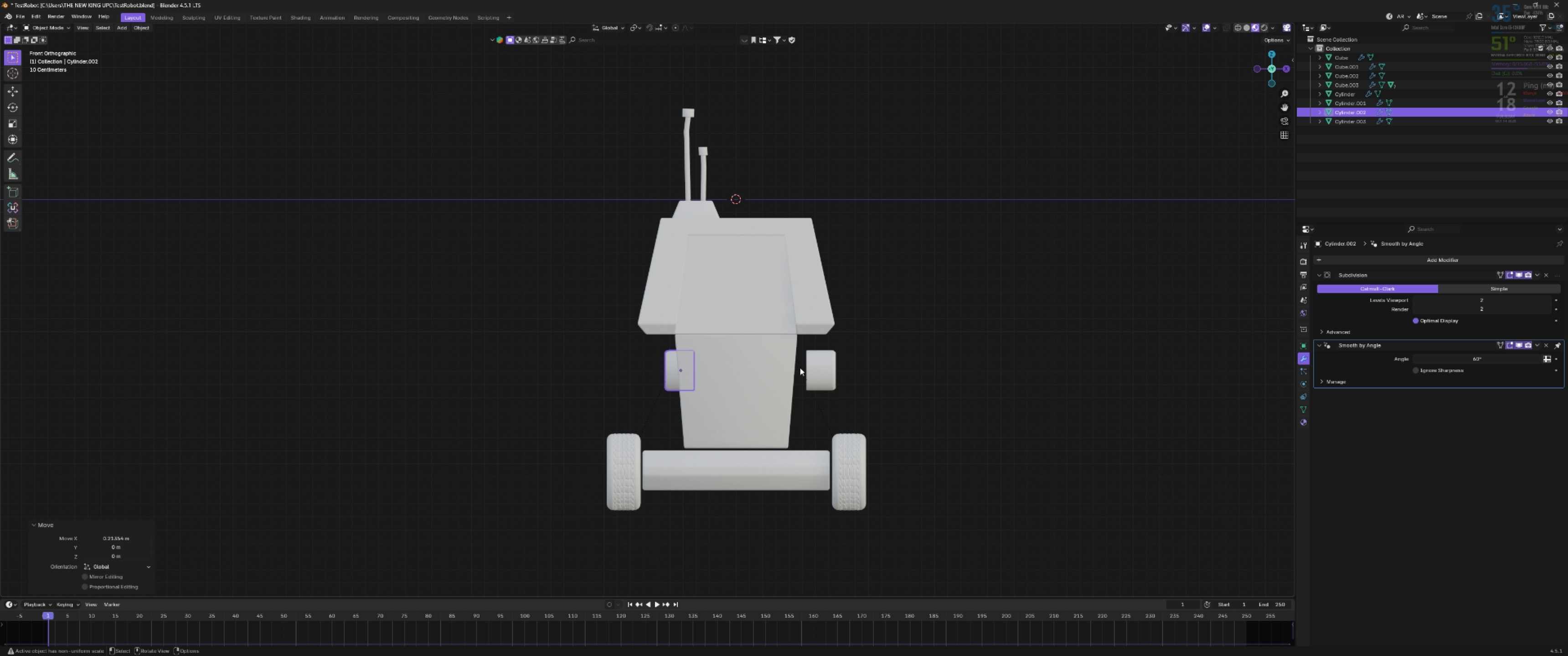 
left_click([800, 368])
 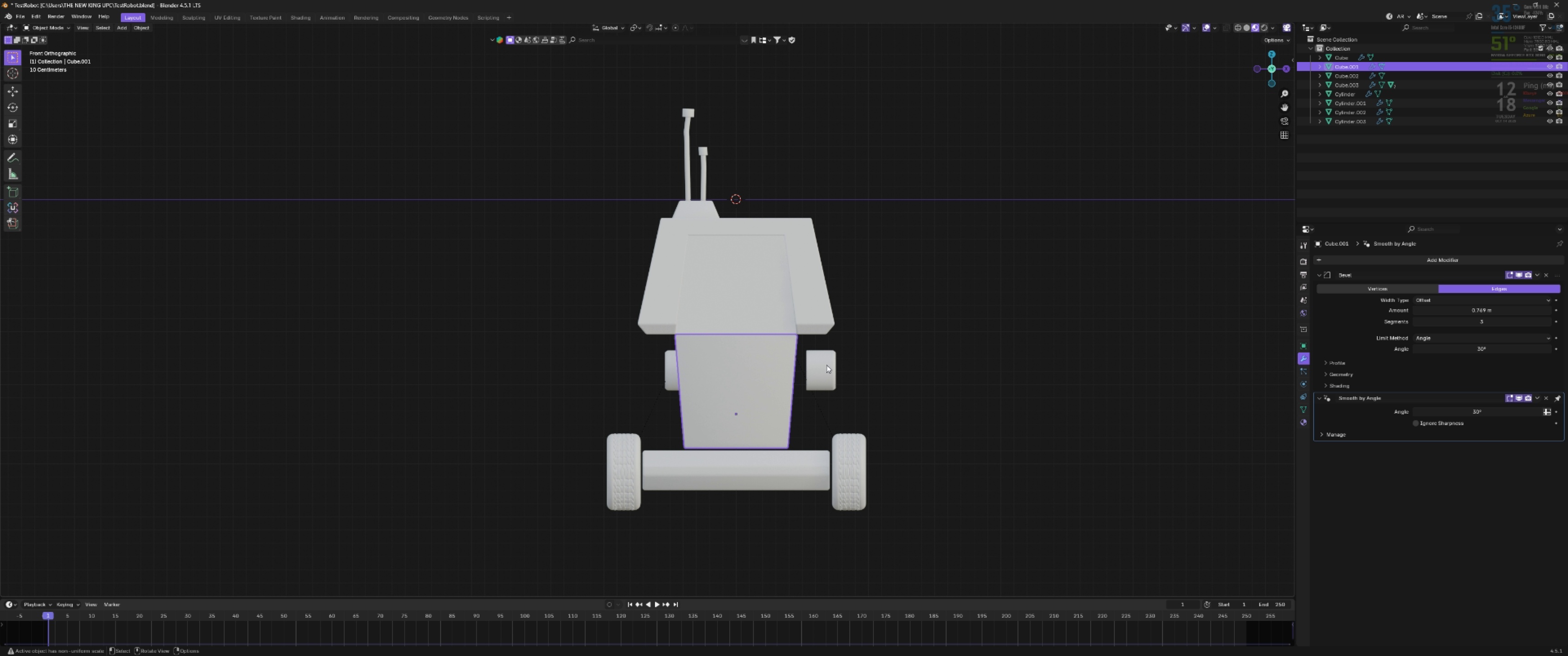 
left_click([826, 365])
 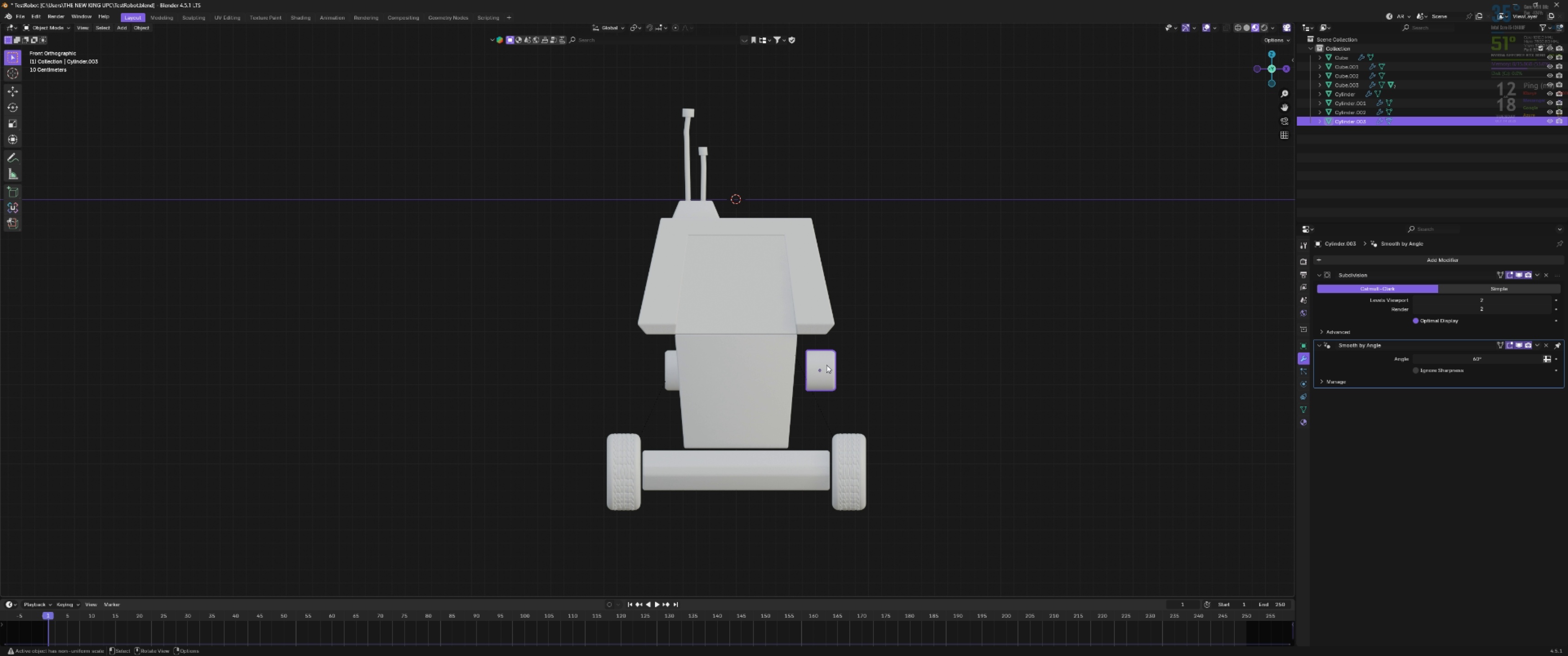 
type(gx)
 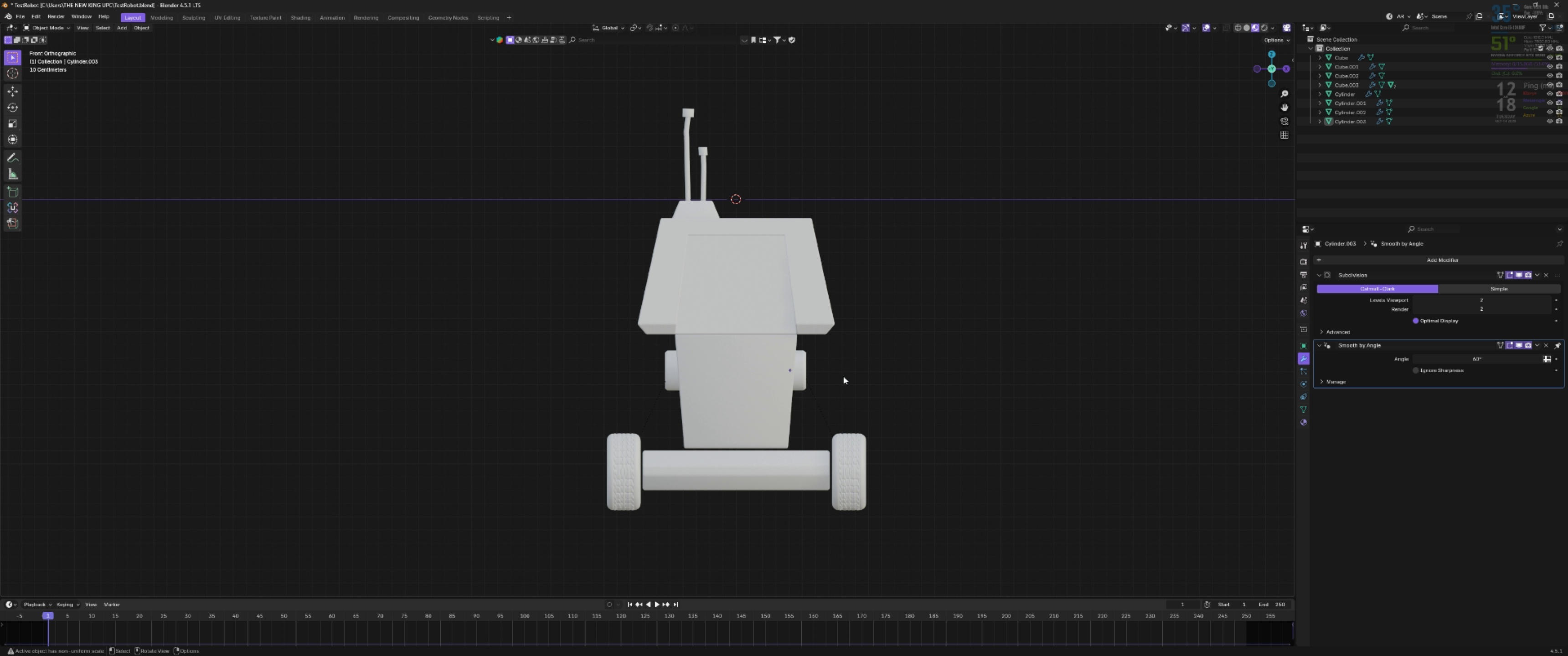 
 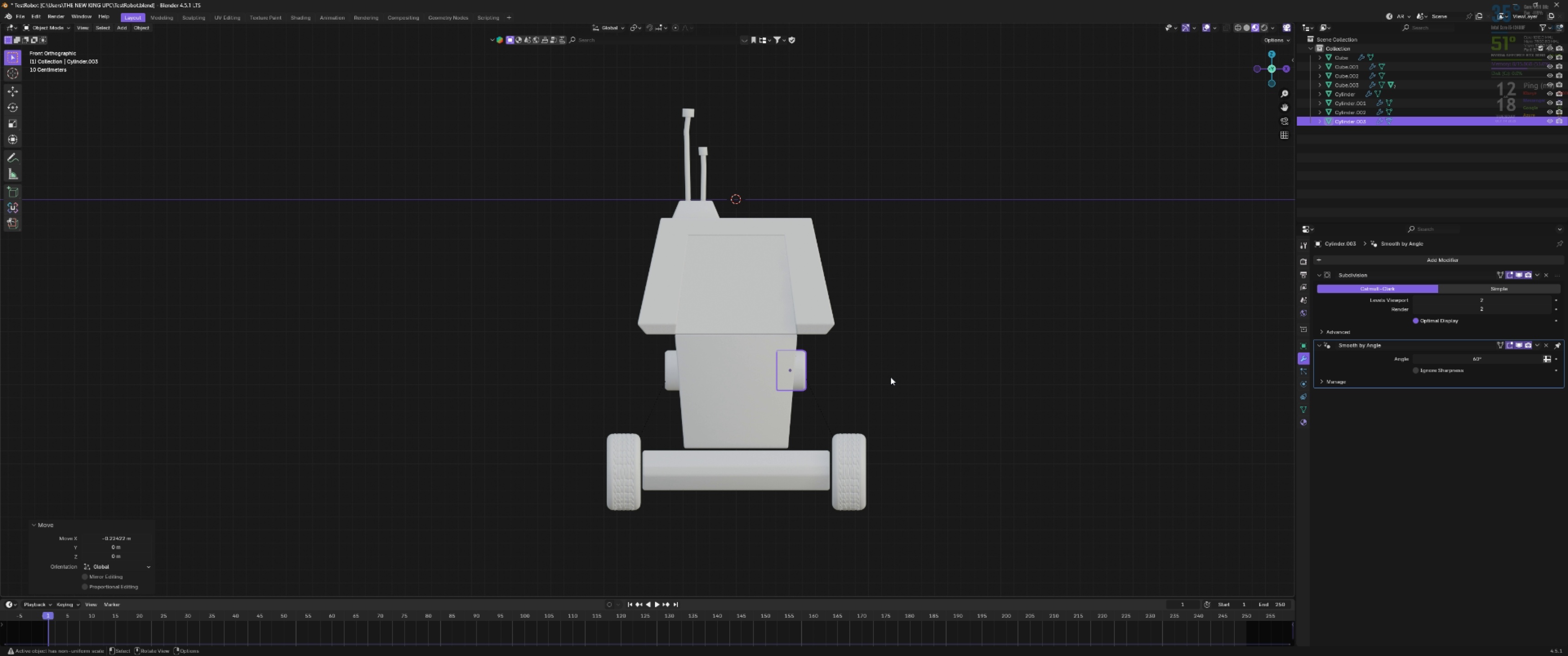 
double_click([891, 377])
 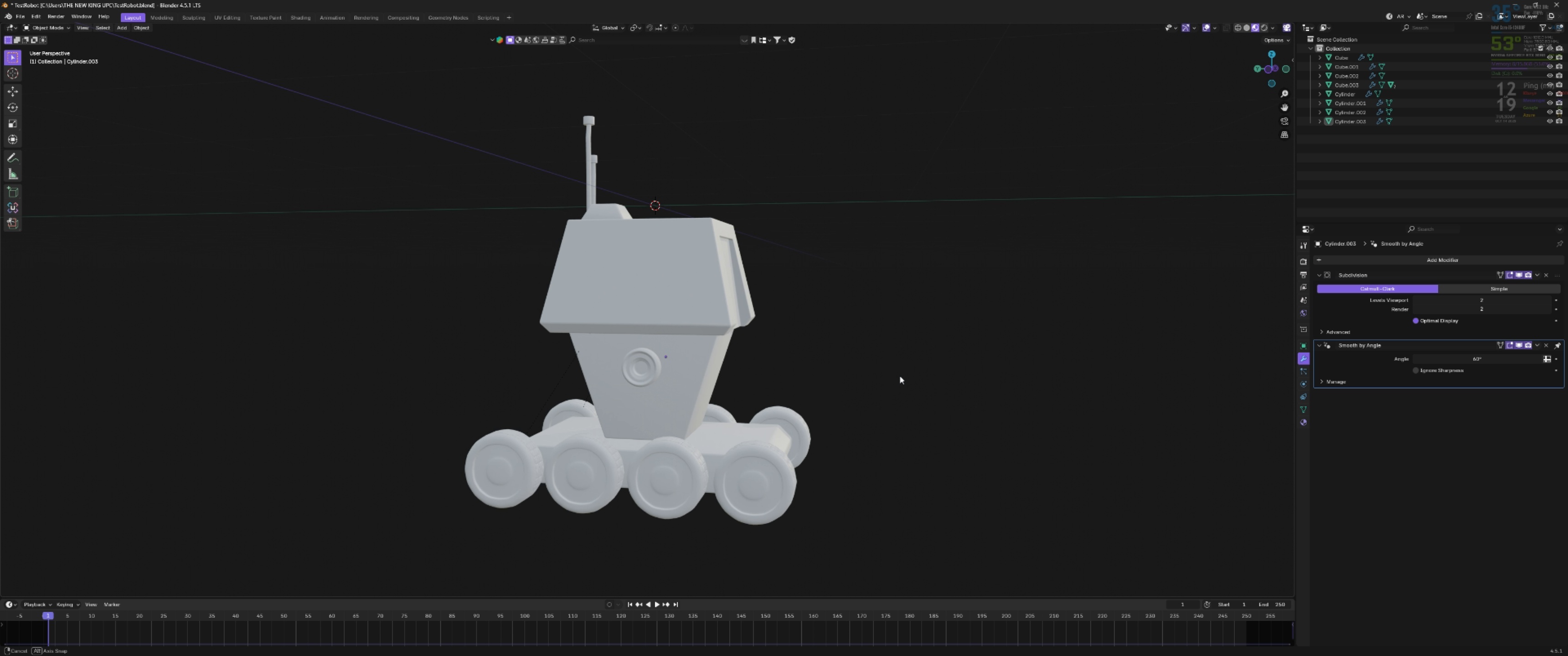 
scroll: coordinate [882, 402], scroll_direction: up, amount: 3.0
 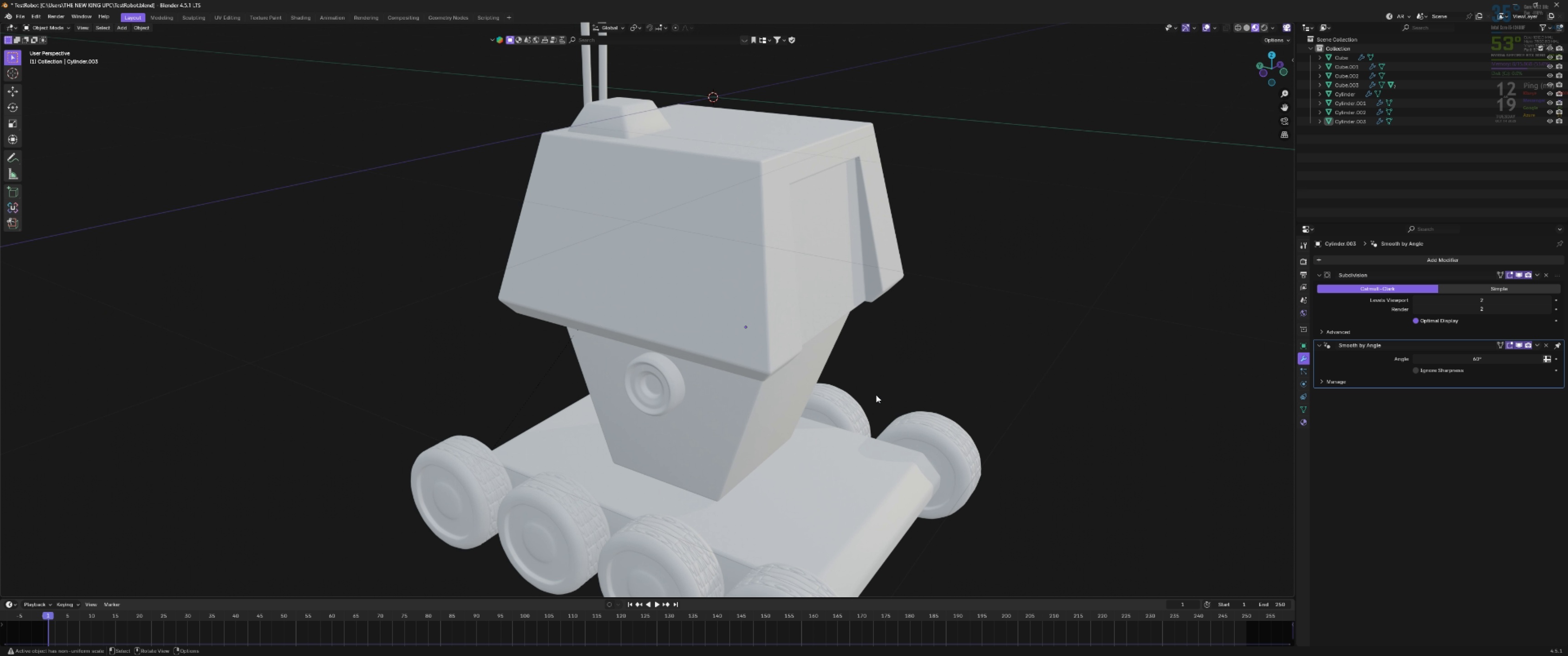 
scroll: coordinate [876, 395], scroll_direction: down, amount: 1.0
 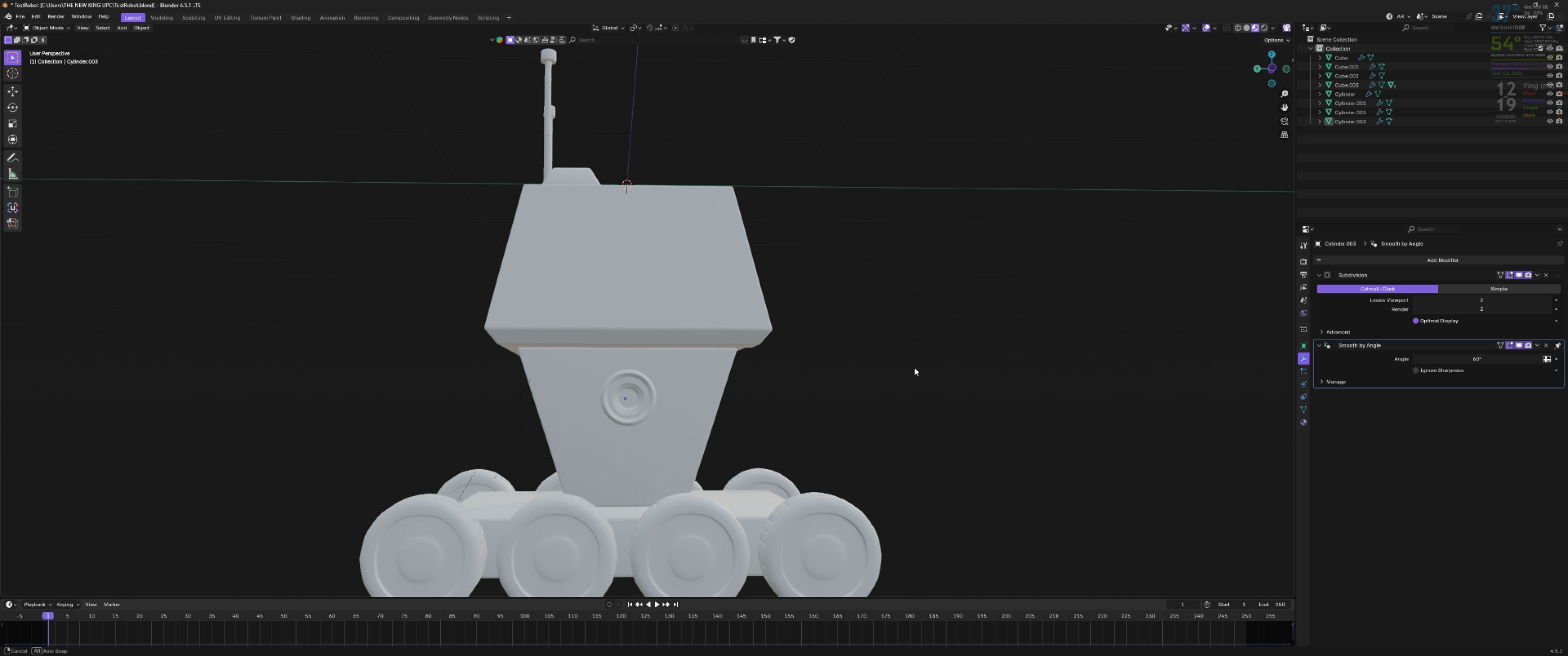 
hold_key(key=ShiftLeft, duration=0.67)
 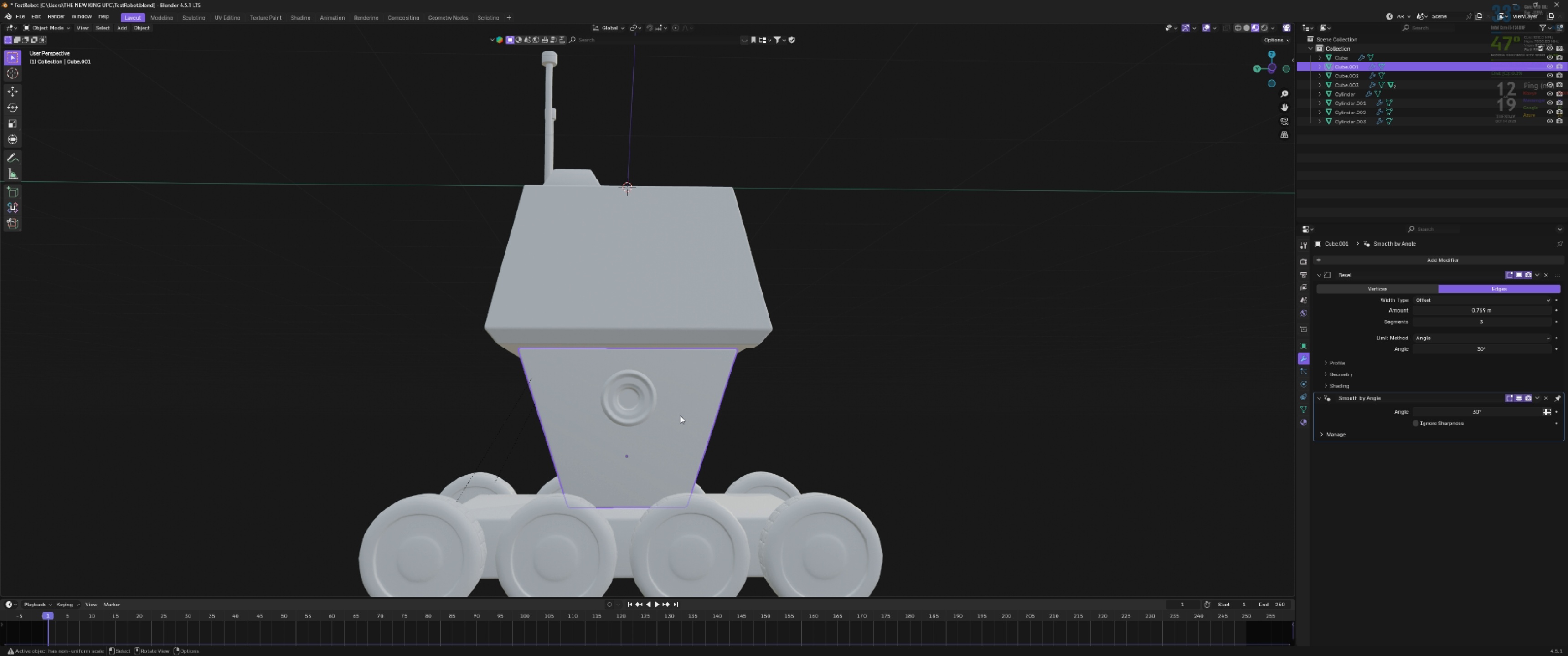 
key(Tab)
 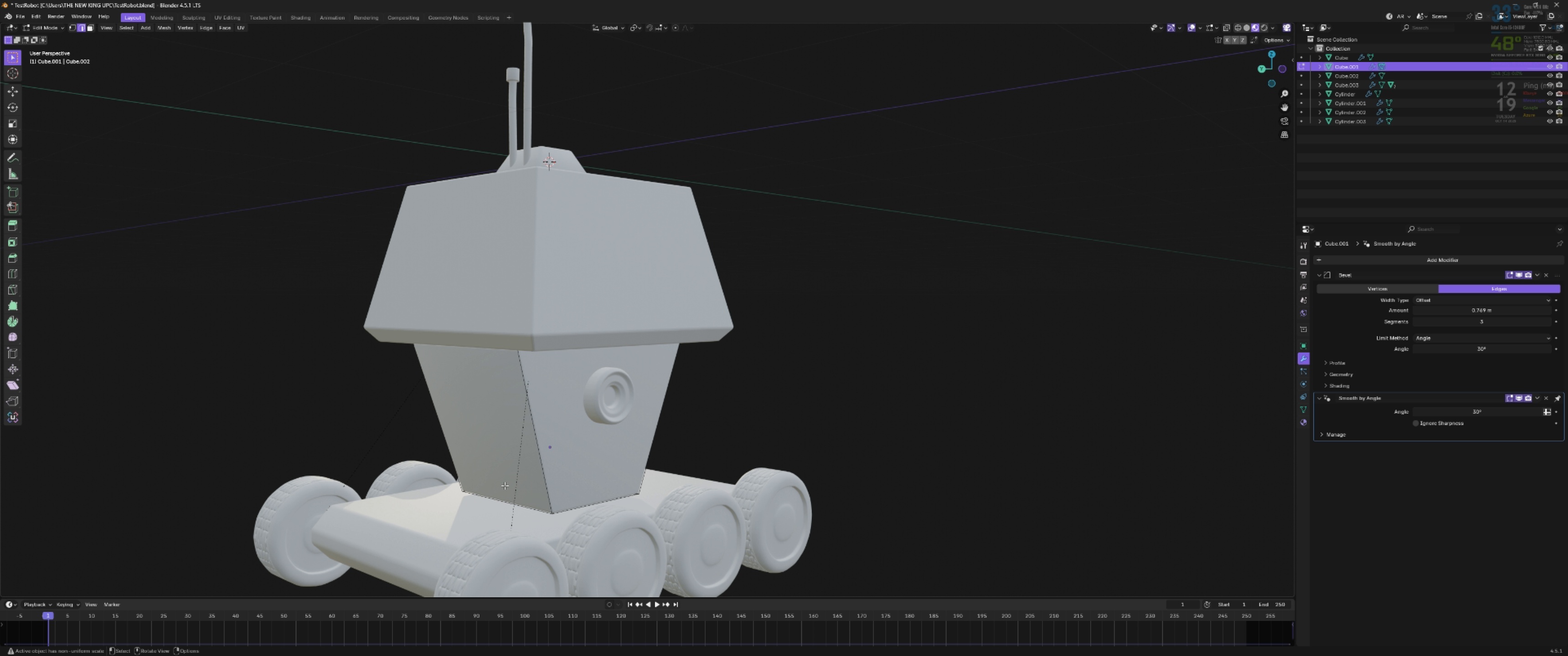 
key(3)
 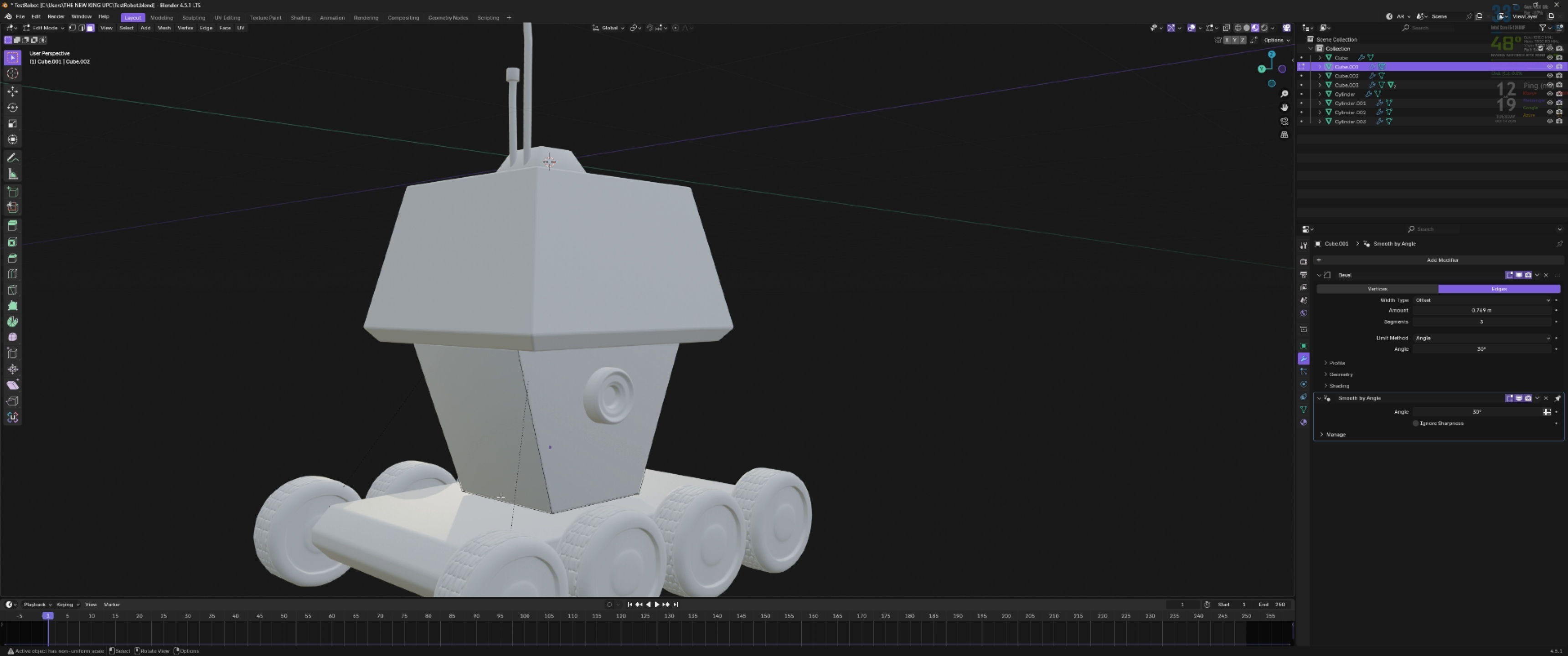 
left_click([500, 497])
 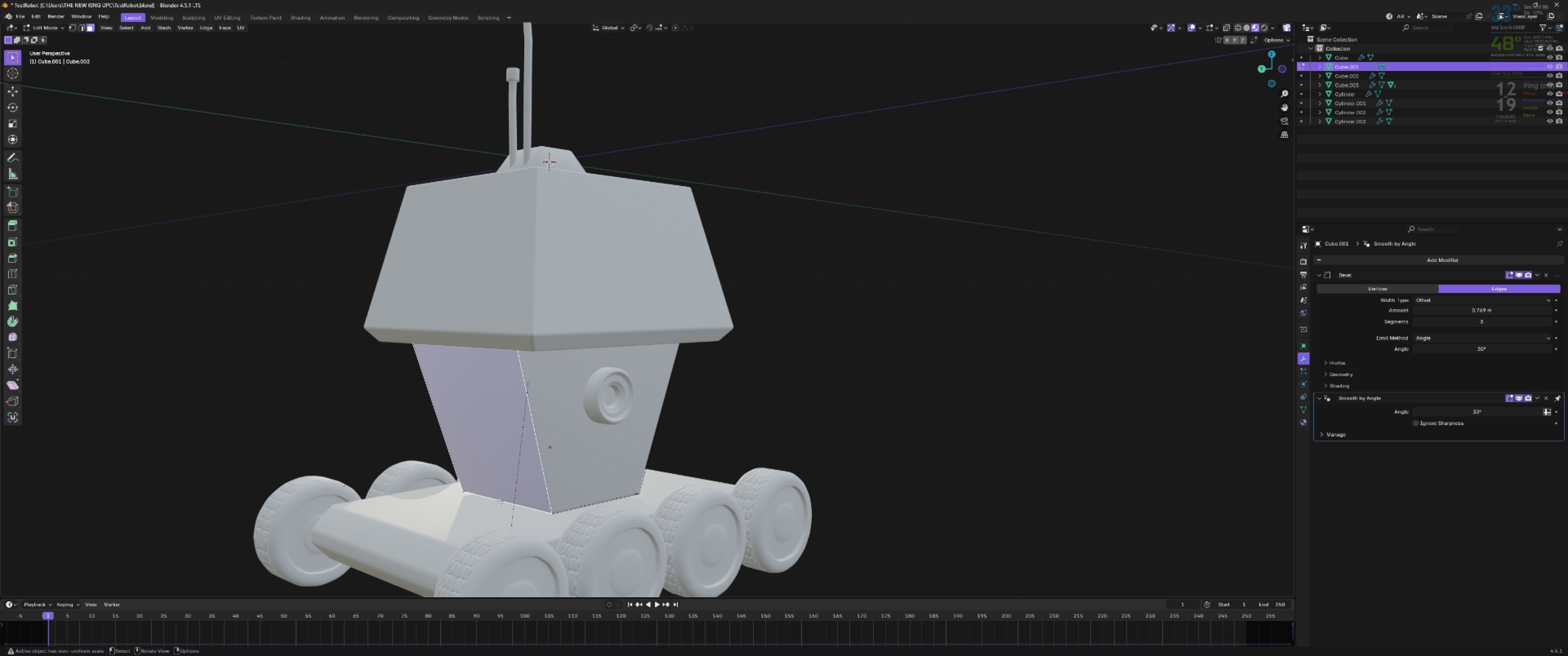 
key(1)
 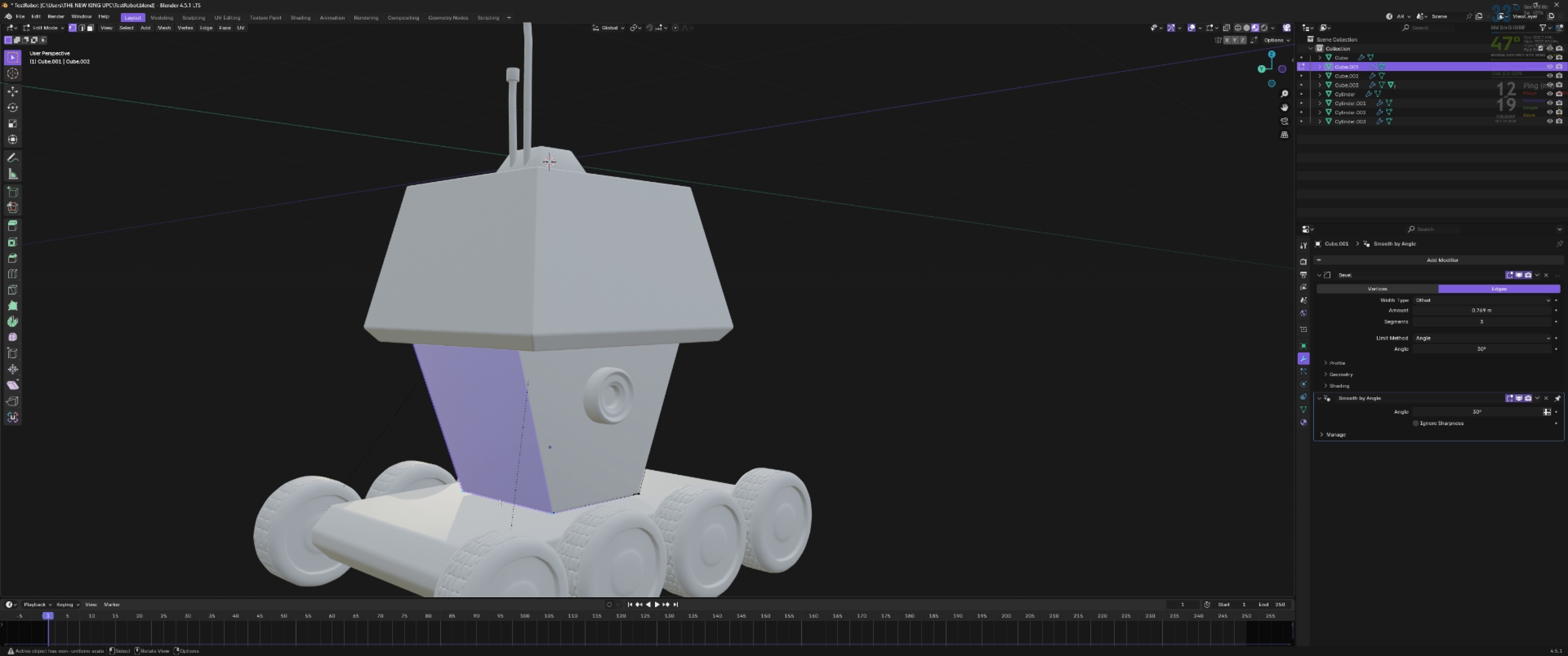 
left_click([500, 503])
 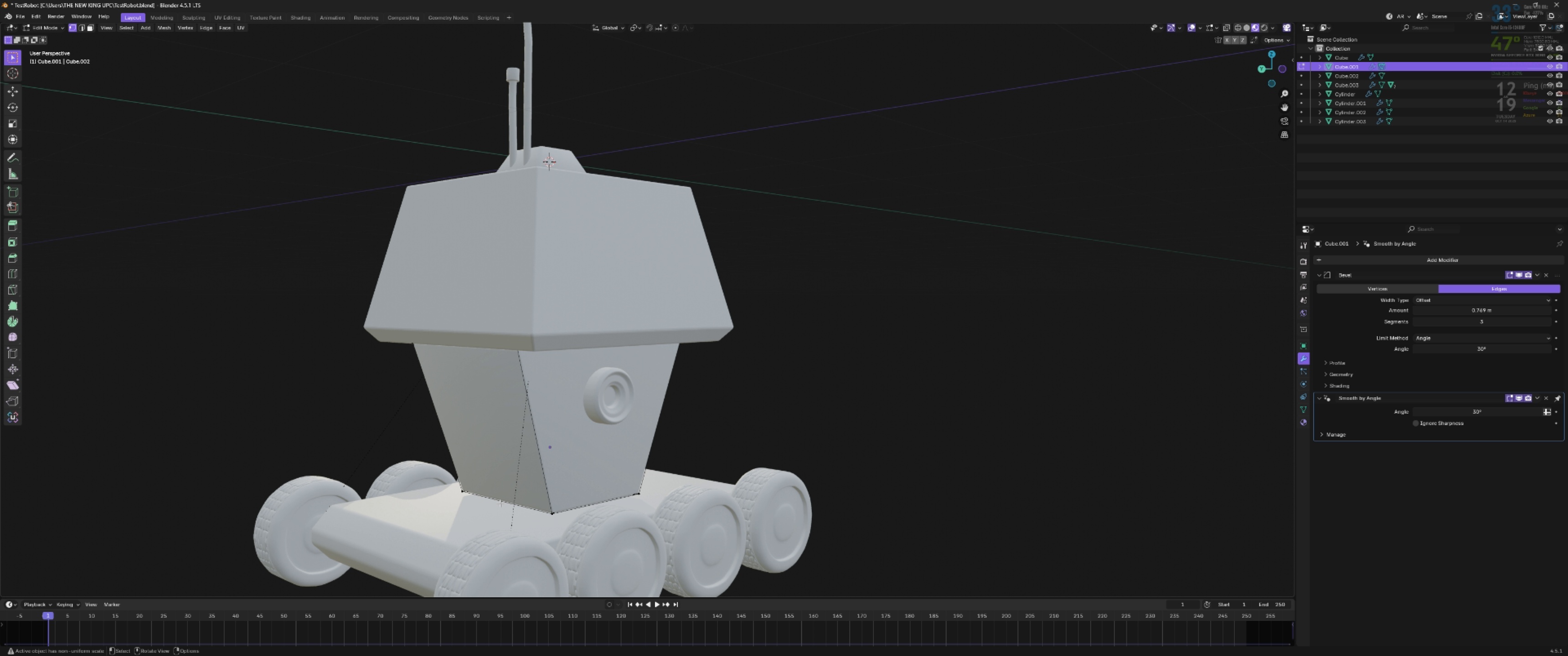 
key(2)
 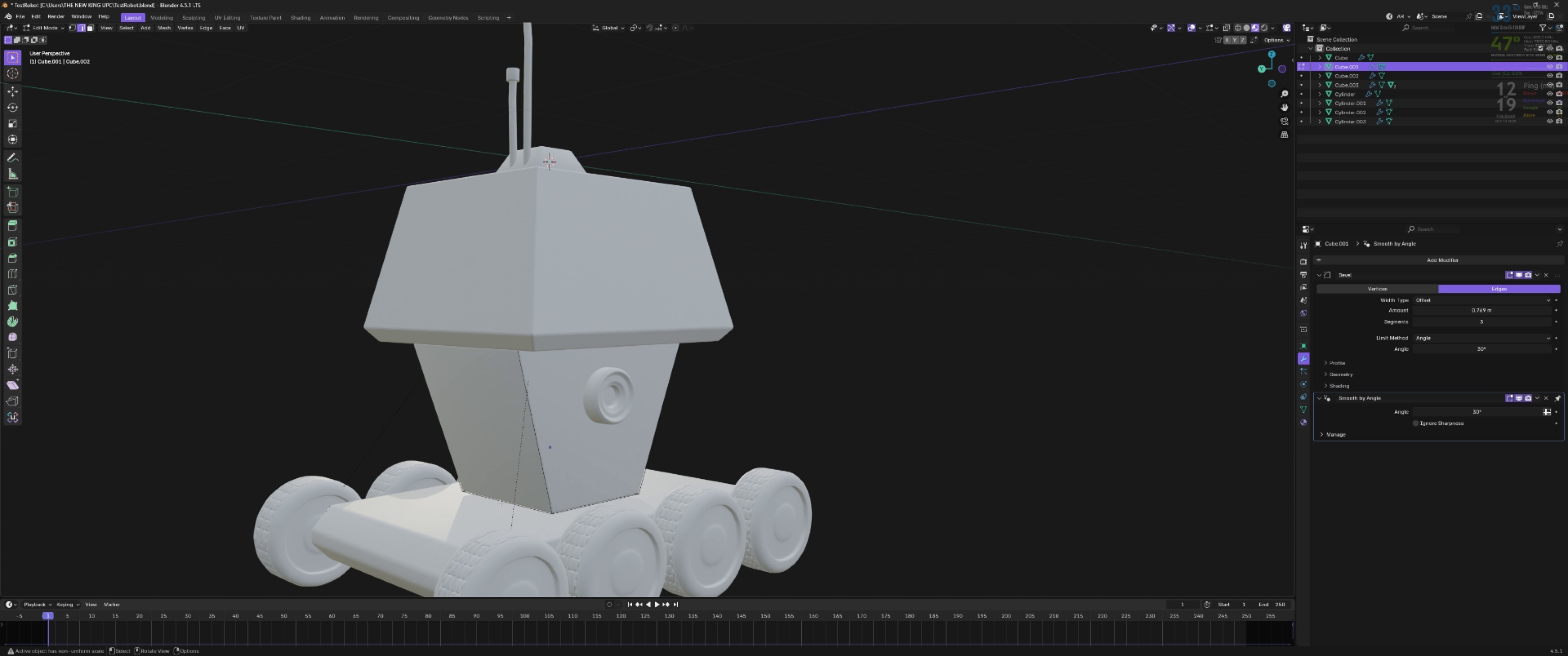 
double_click([500, 503])
 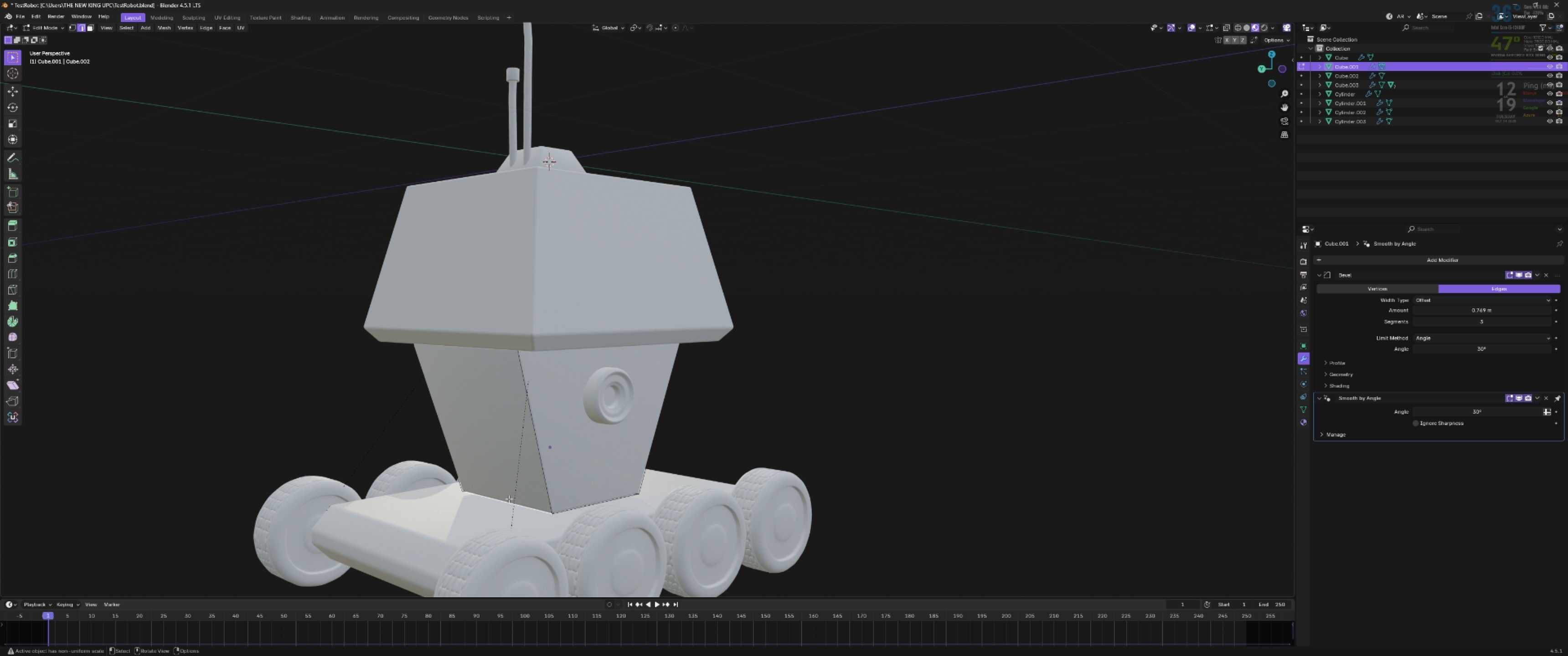 
key(Slash)
 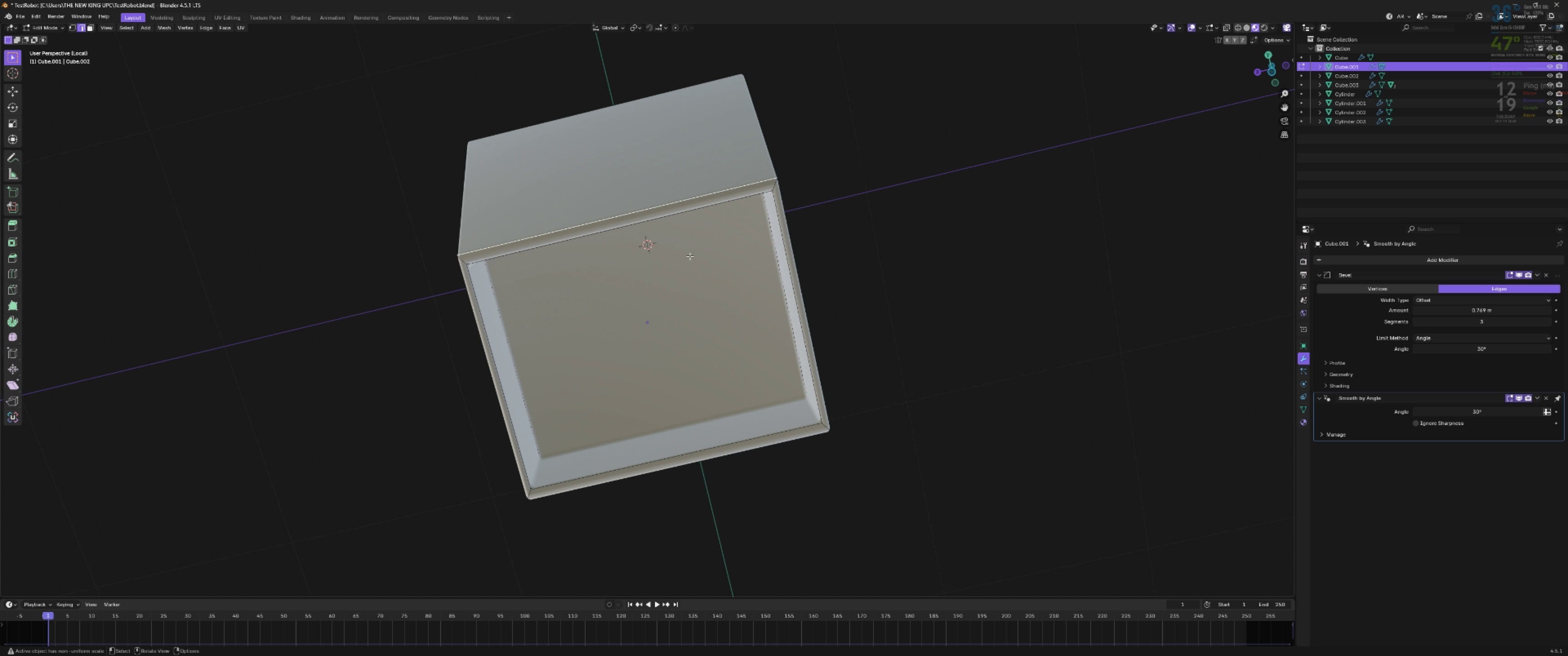 
hold_key(key=ShiftLeft, duration=0.55)
left_click([699, 207])
 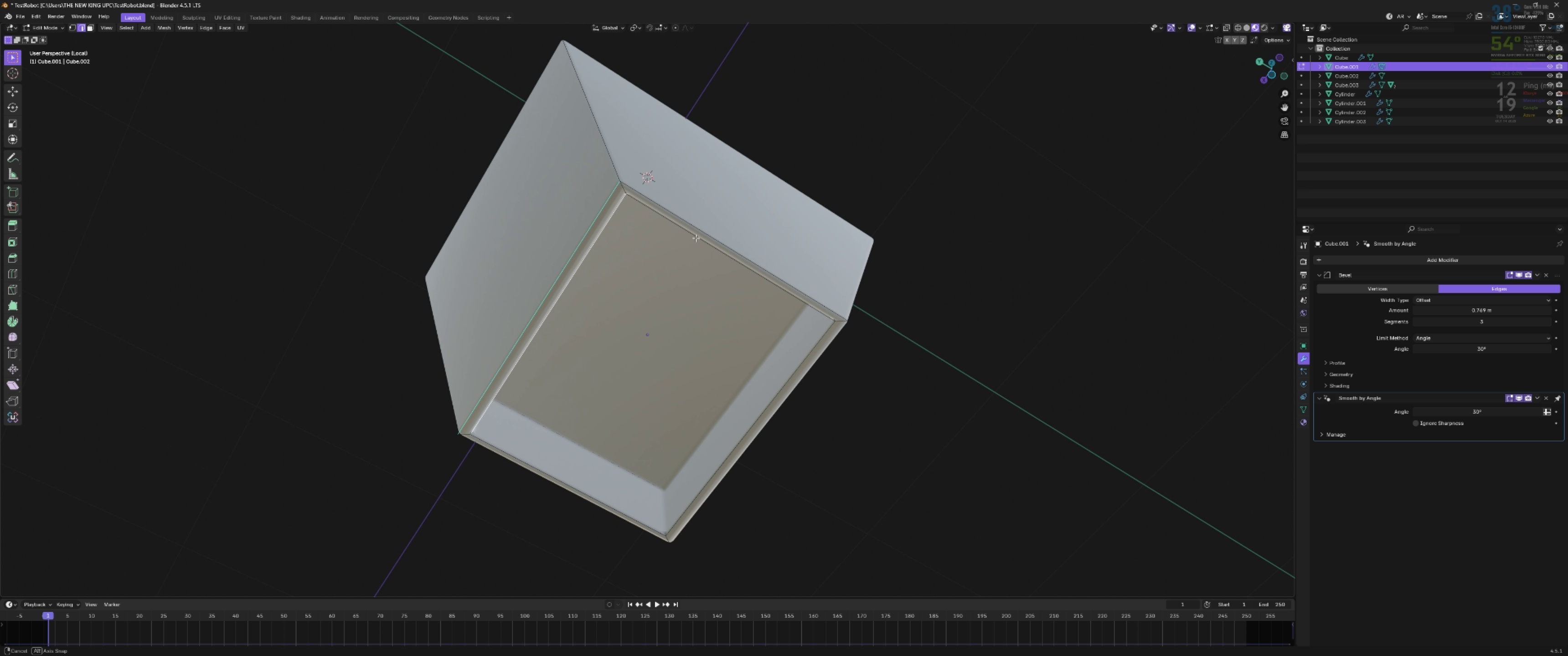 
type(`/`gy)
 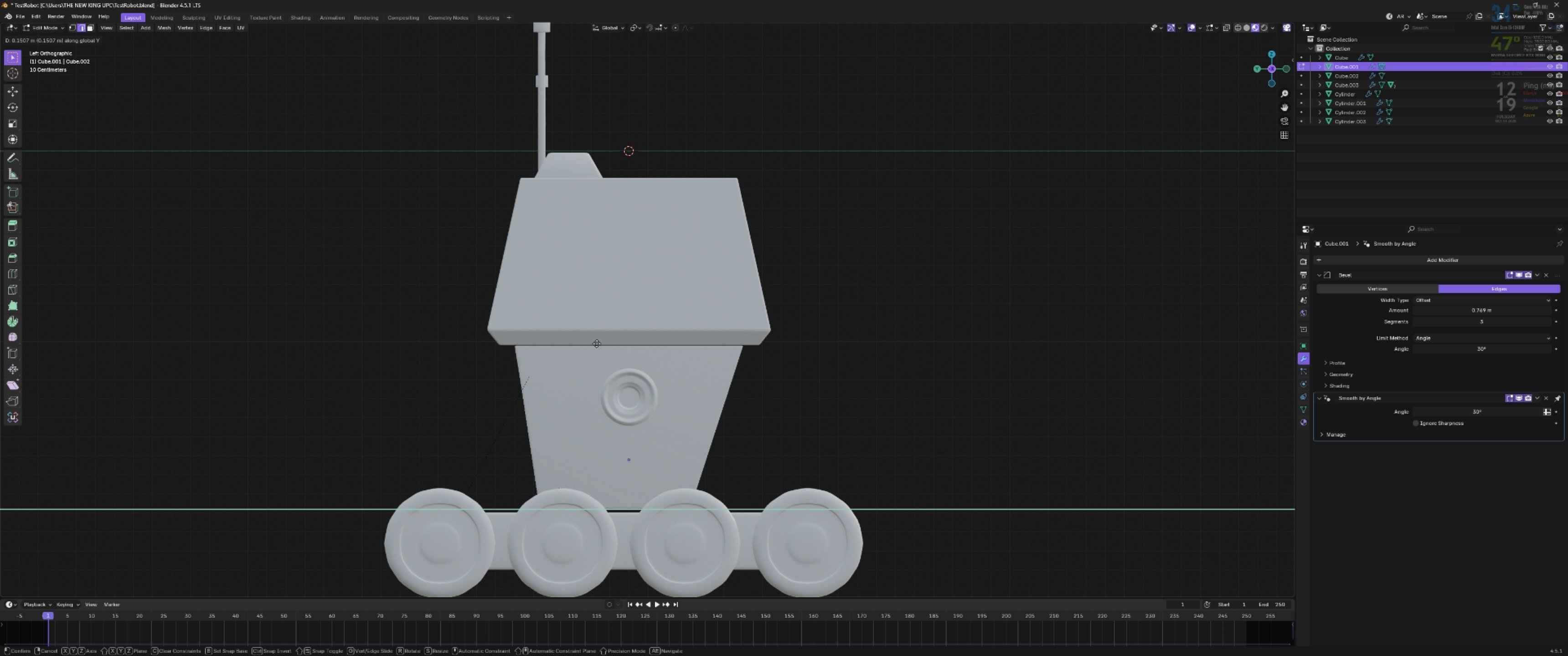 
hold_key(key=ShiftLeft, duration=1.53)
 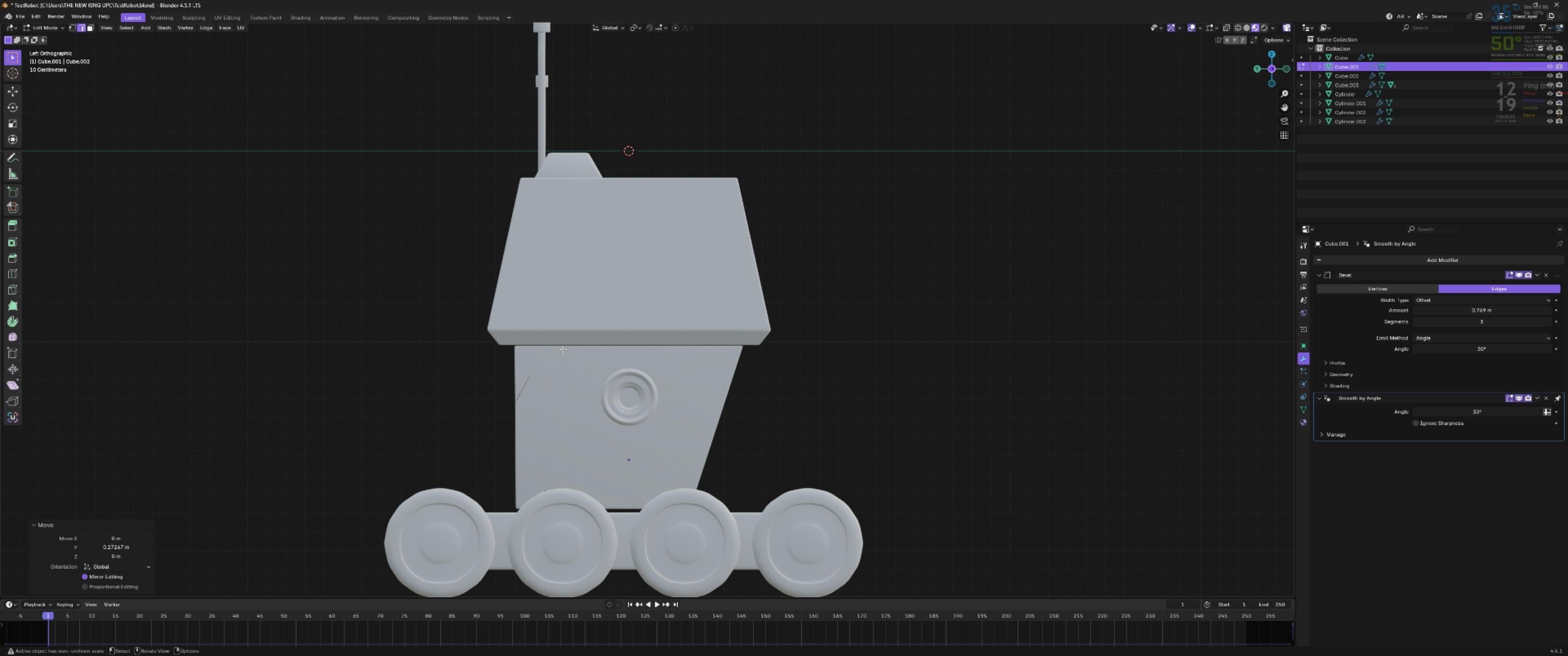 
hold_key(key=ShiftLeft, duration=0.42)
left_click([563, 349])
 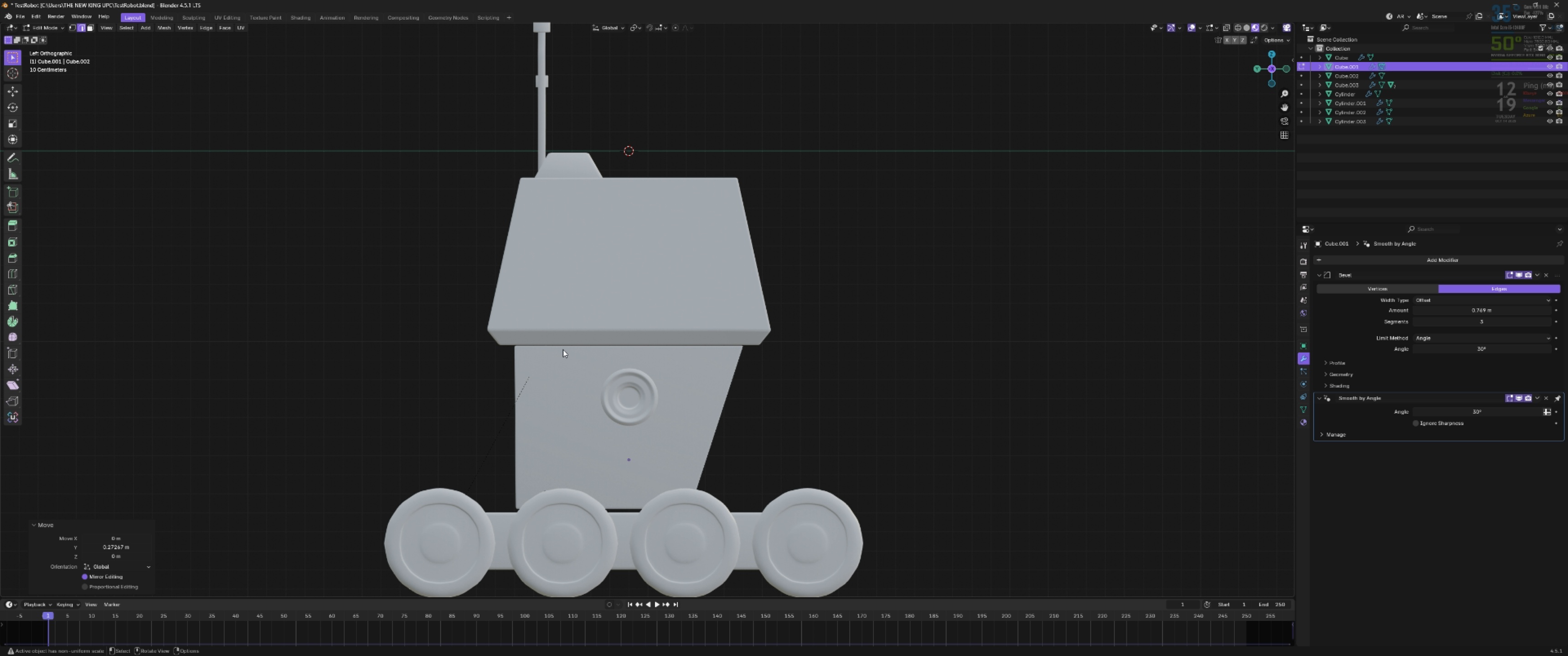 
key(Tab)
 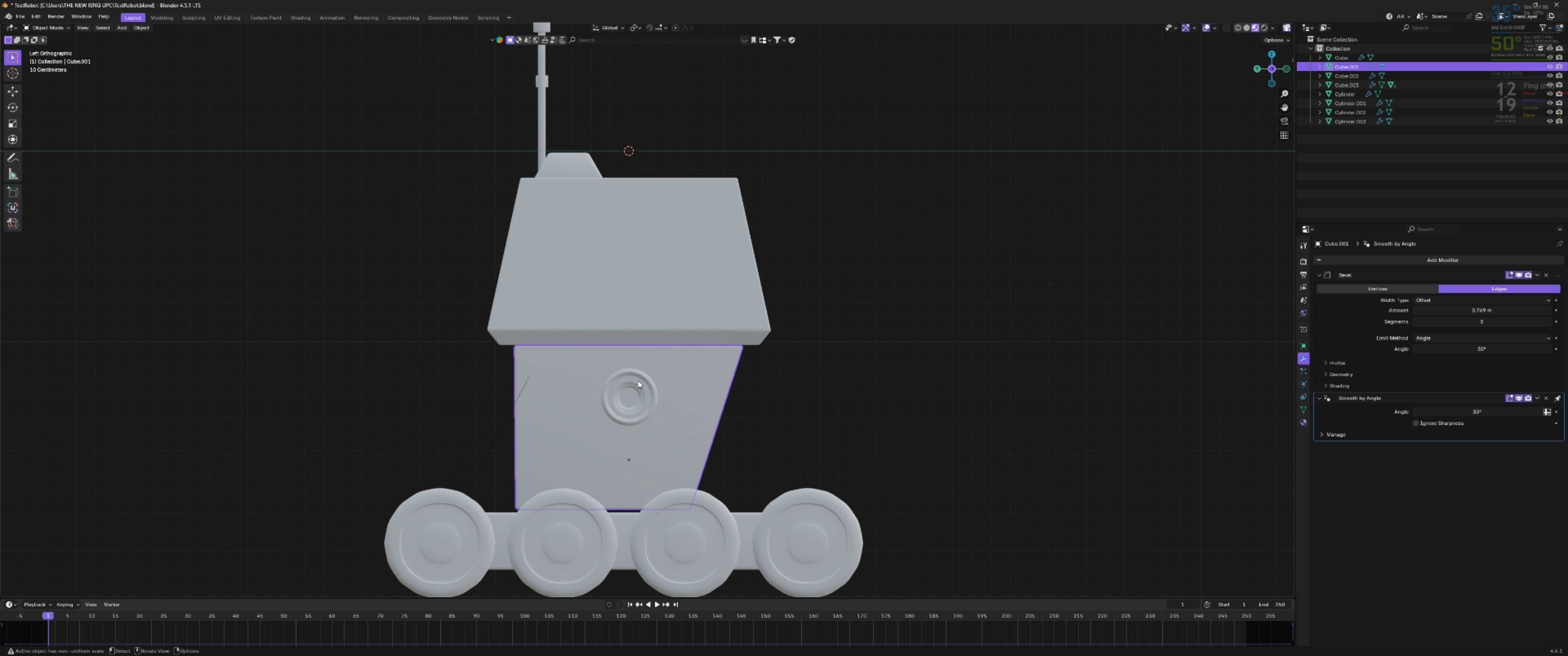 
scroll: coordinate [647, 382], scroll_direction: down, amount: 3.0
 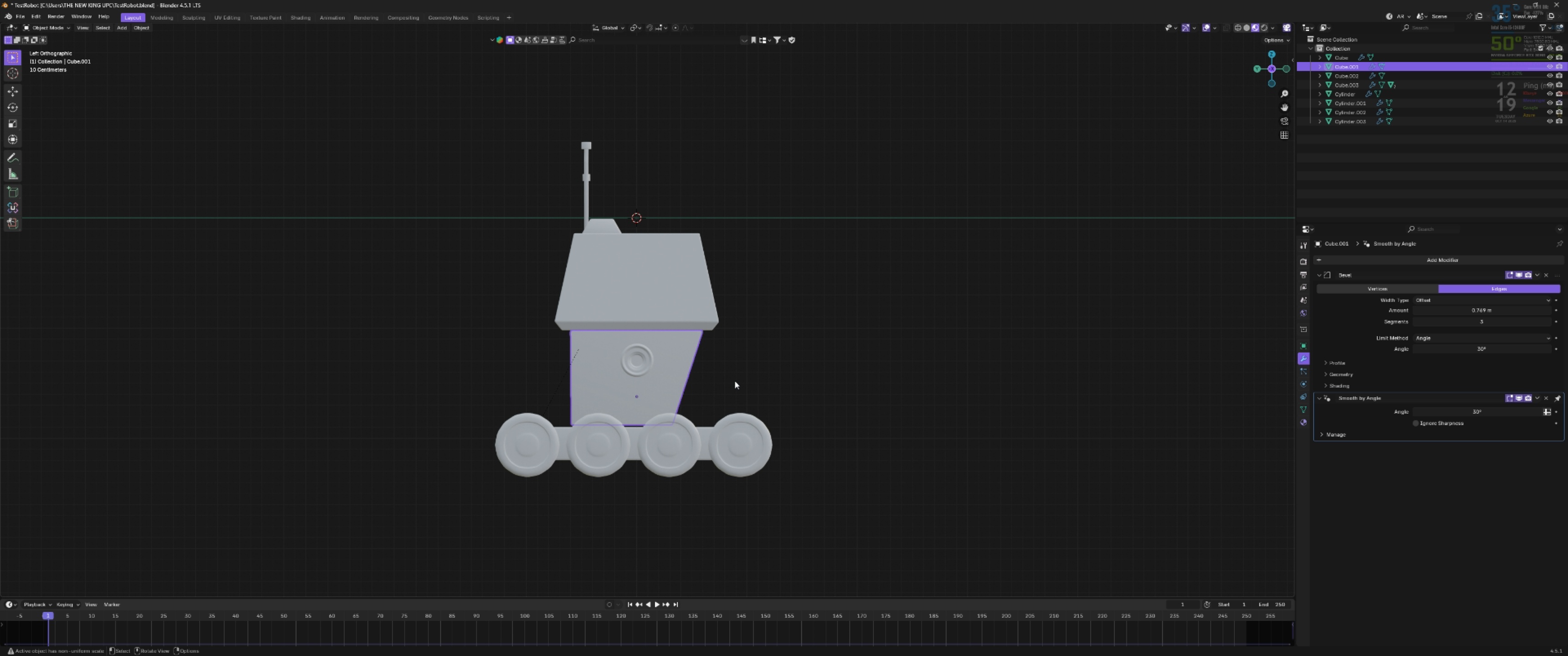 
left_click([735, 381])
 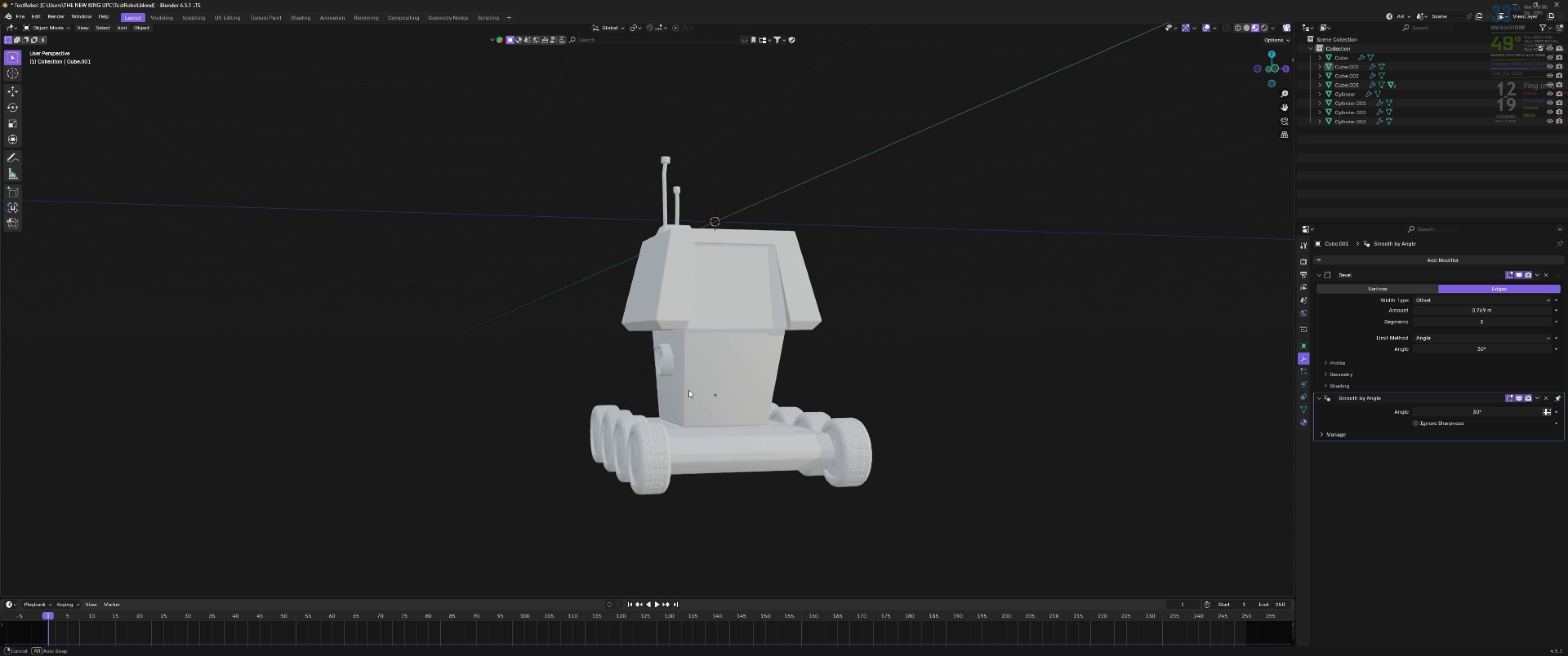 
hold_key(key=ShiftLeft, duration=0.46)
 